 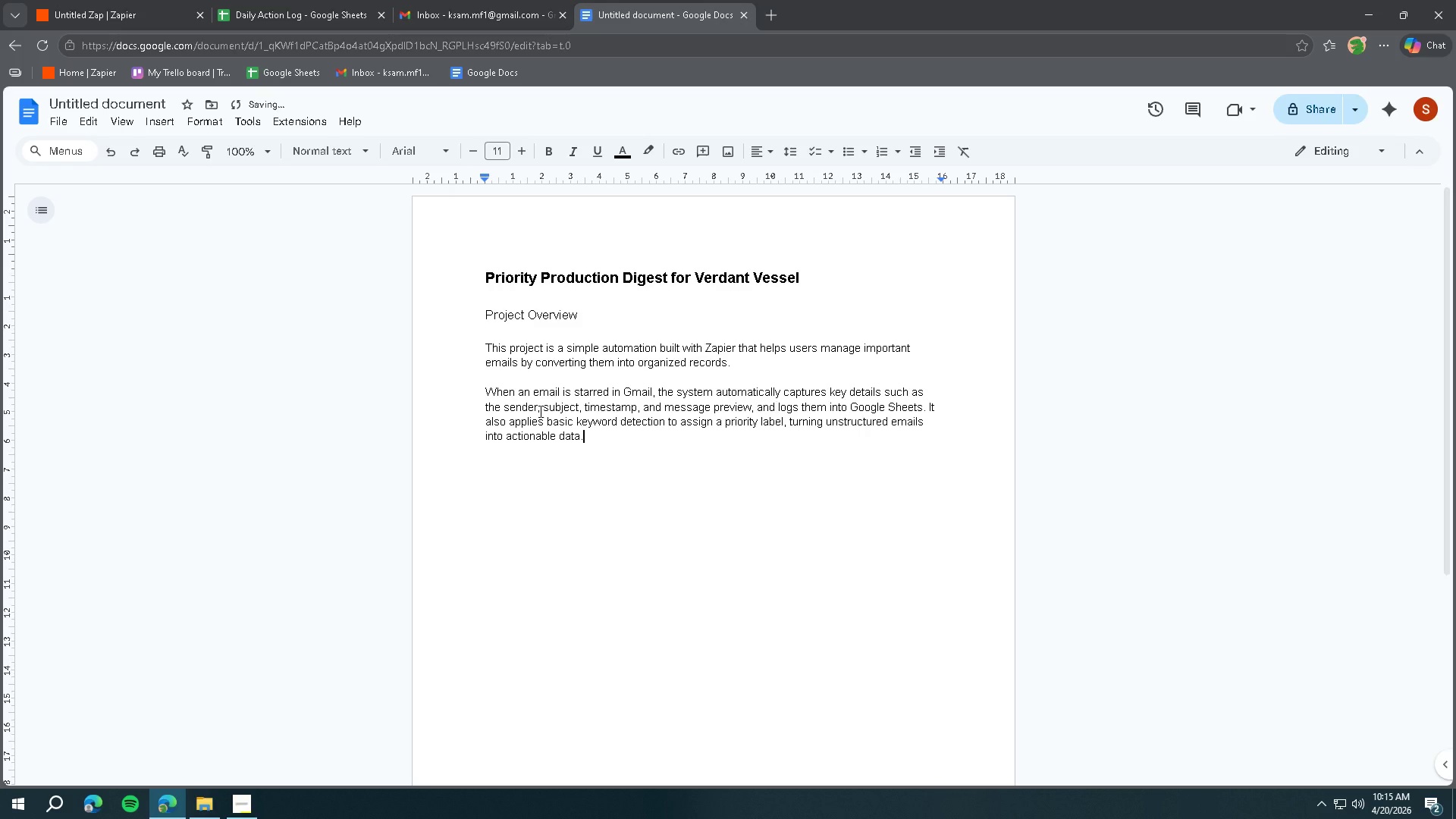 
key(Enter)
 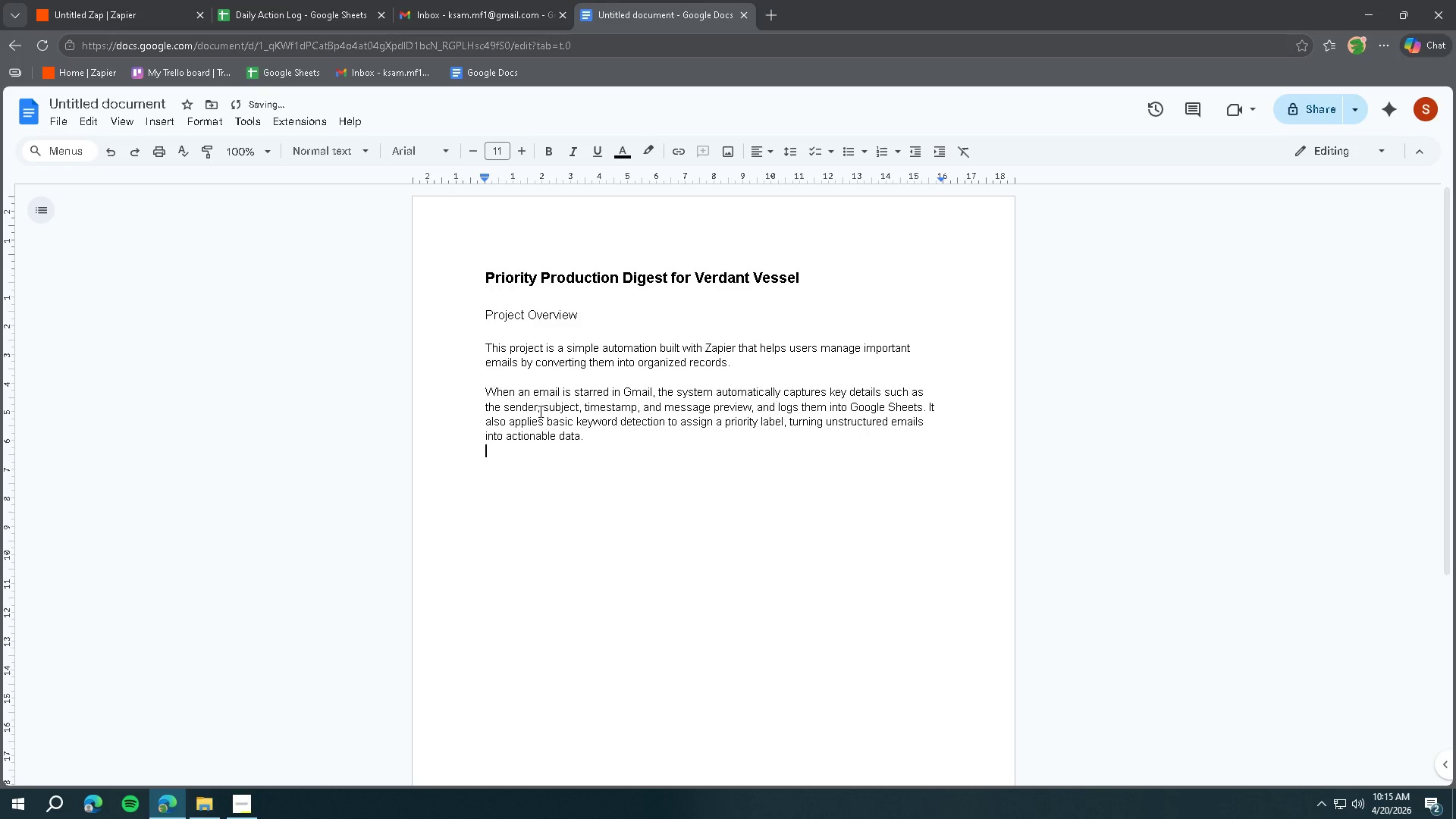 
key(Enter)
 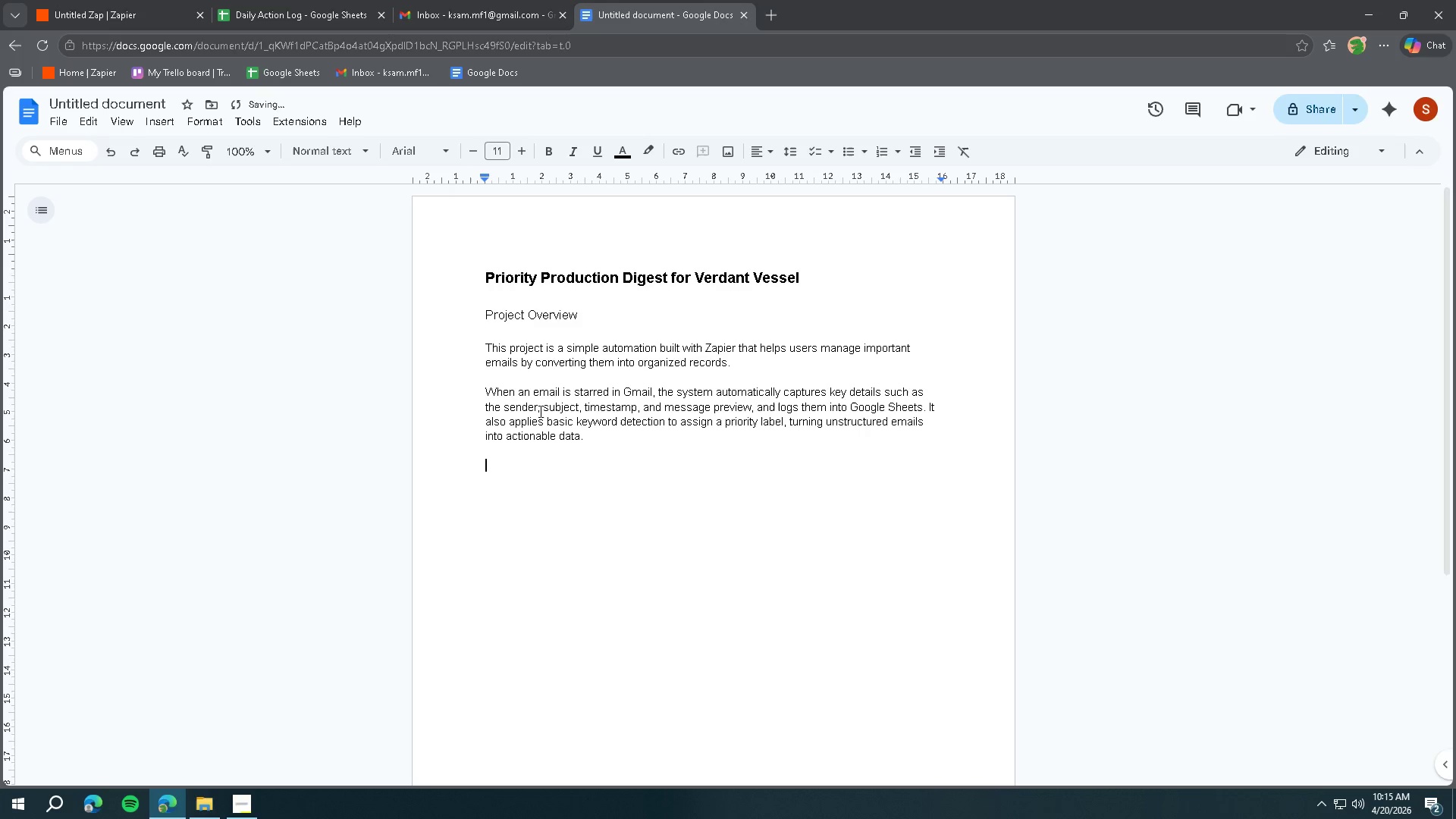 
type(Designed for Zapier's free tier, the workflow used a single Zap and only free tools, making it easy to set up, efficient )
key(Backspace)
type(, and beginner-friendly.)
 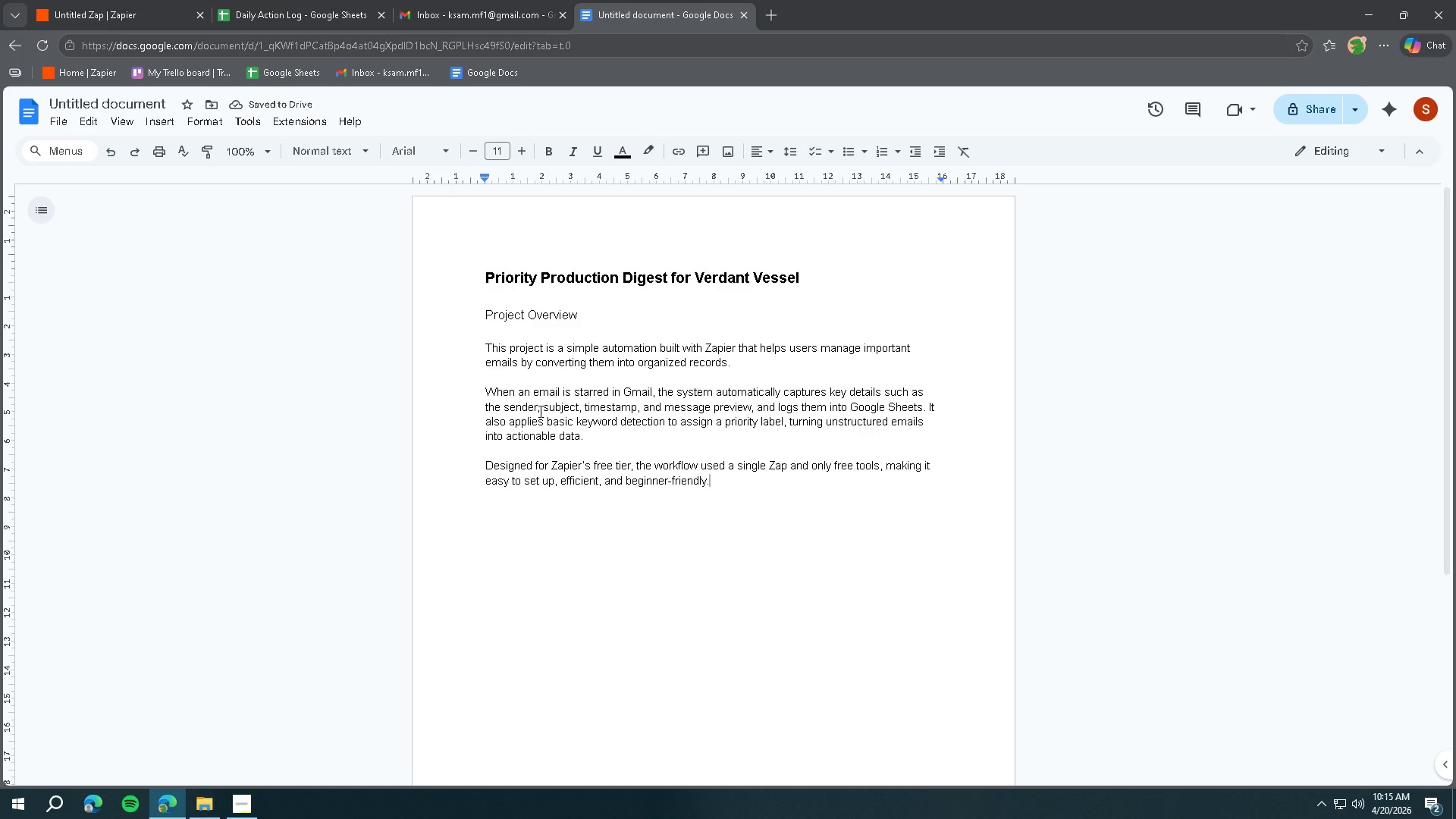 
wait(8.41)
 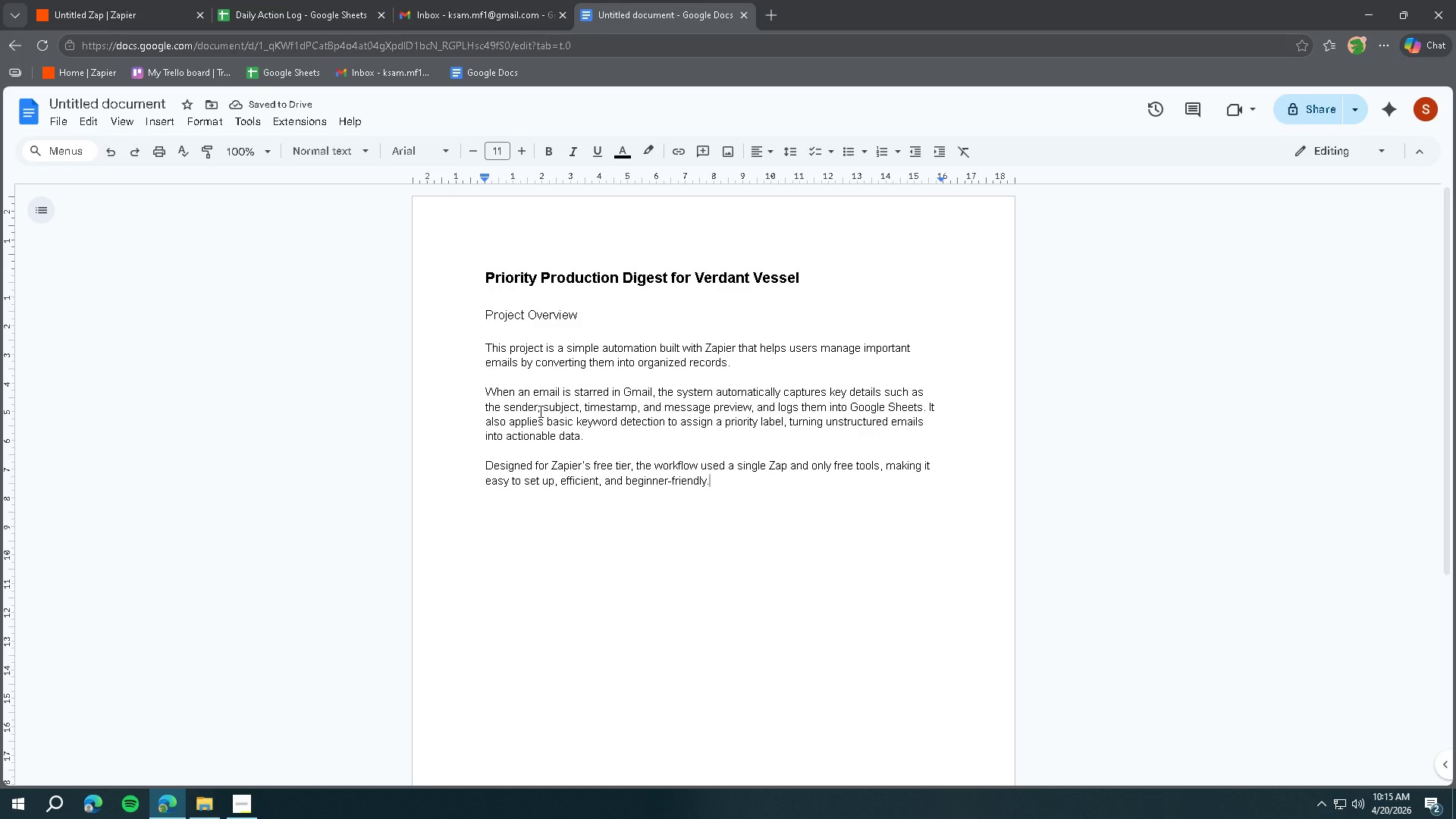 
key(Enter)
 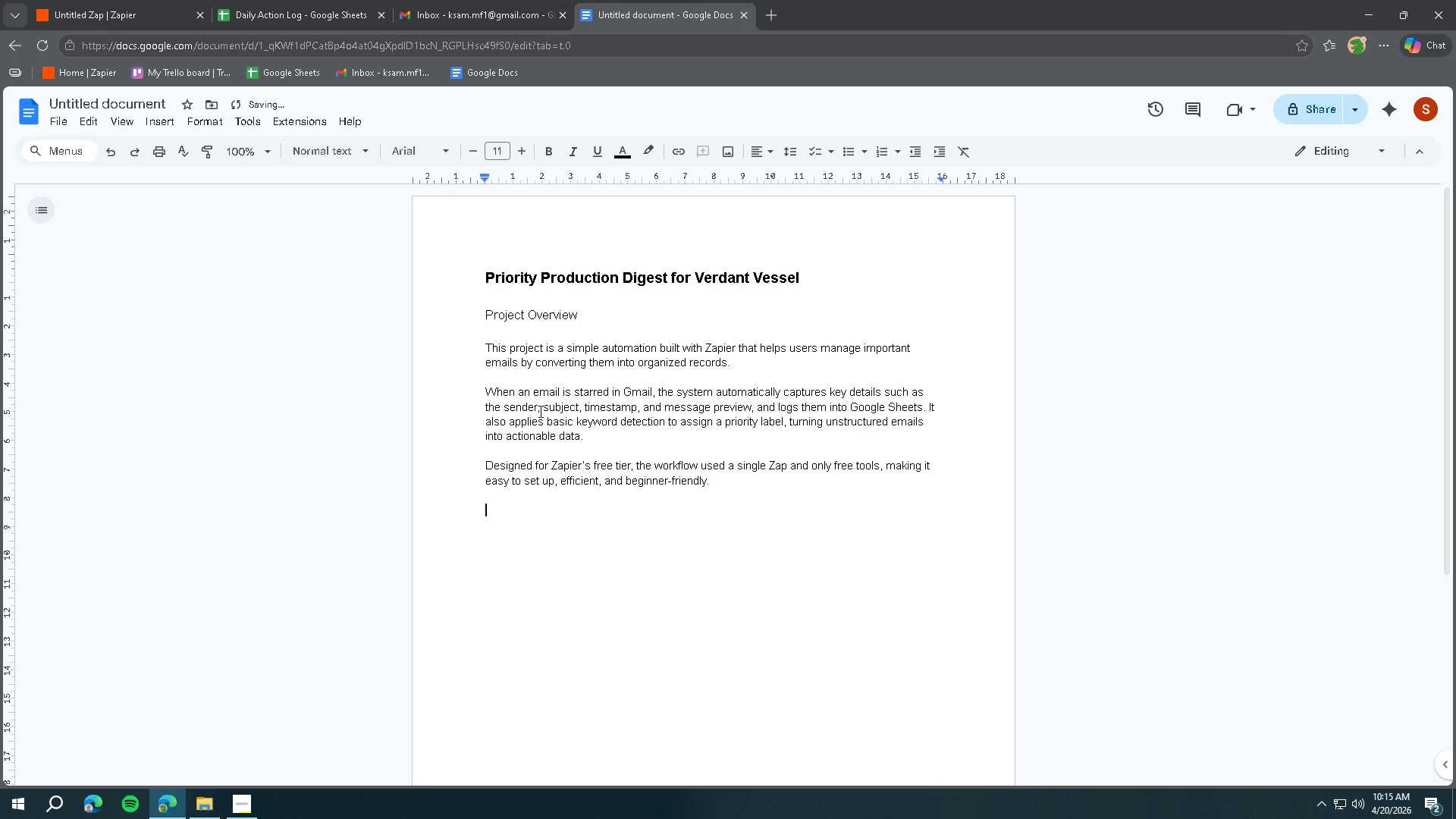 
key(Enter)
 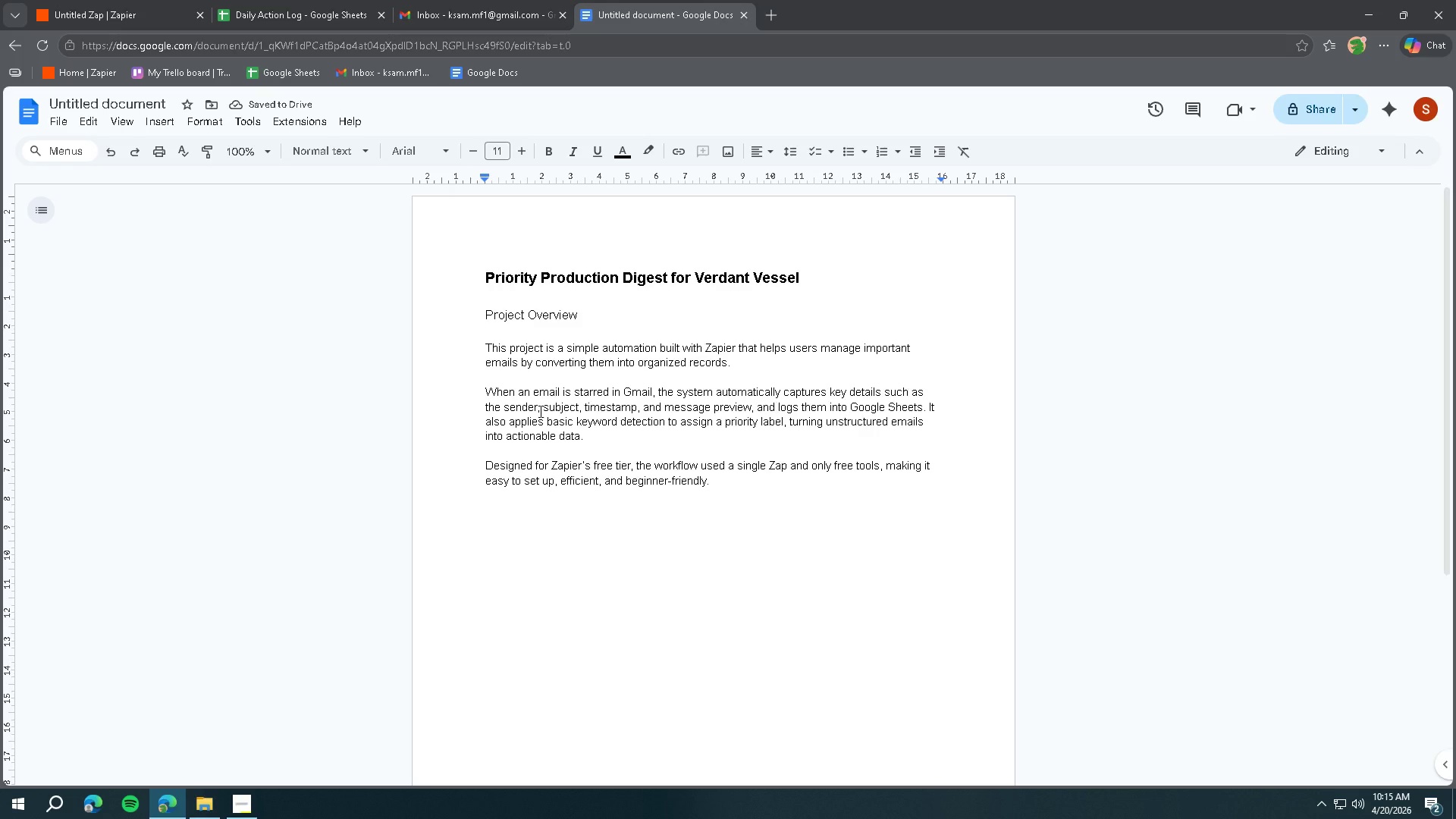 
key(Shift+ShiftLeft)
 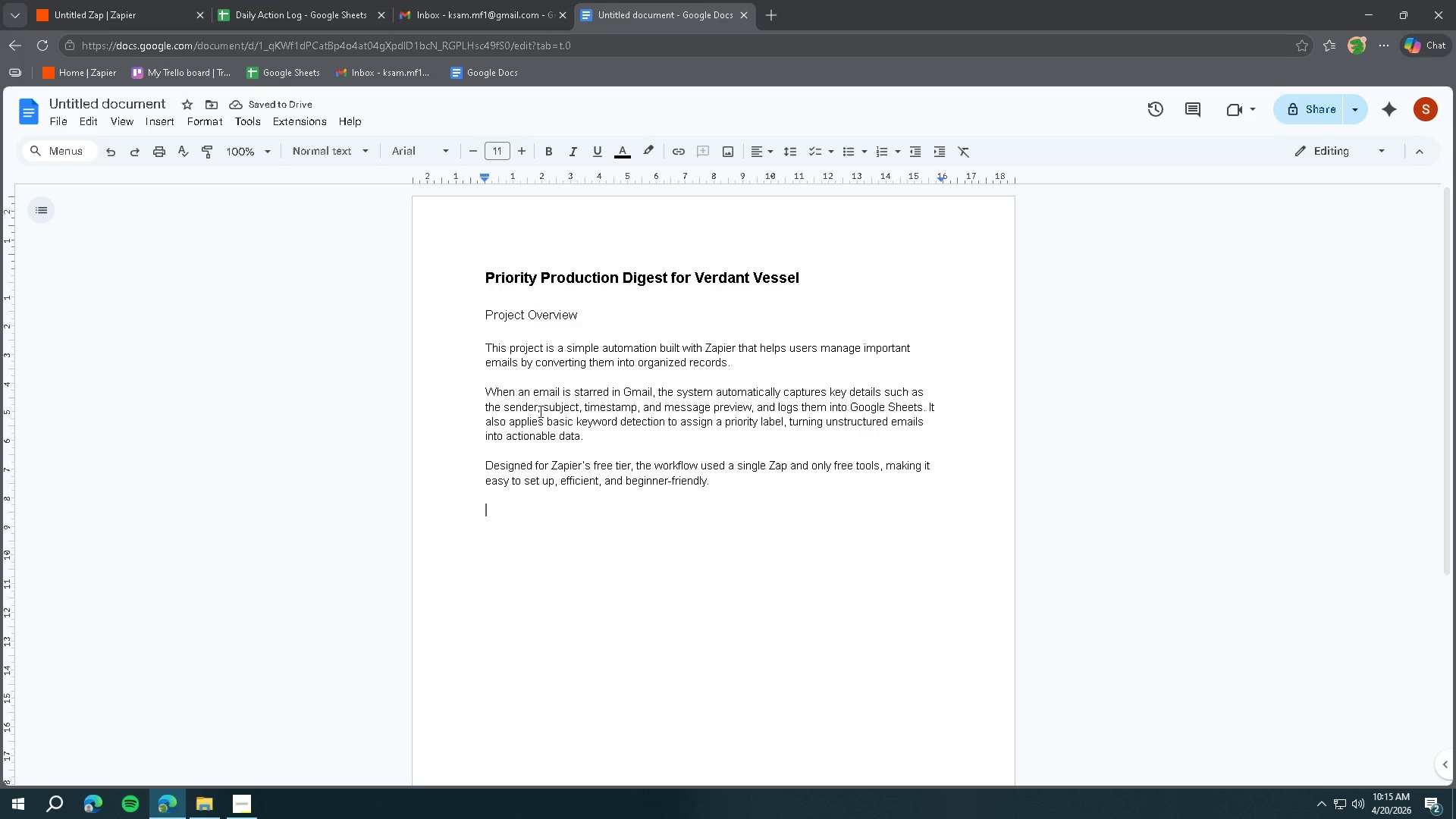 
key(O)
 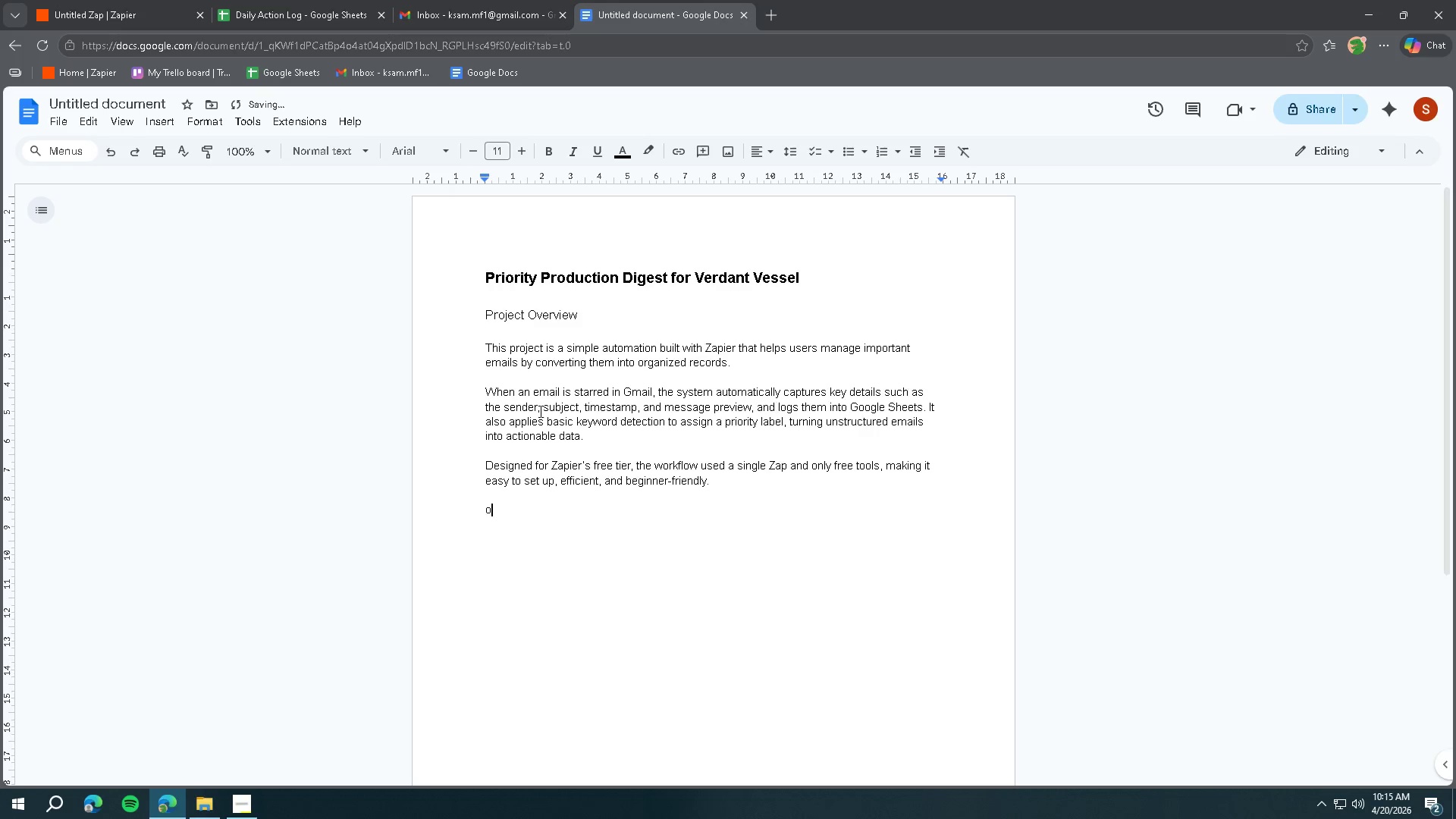 
key(Backspace)
 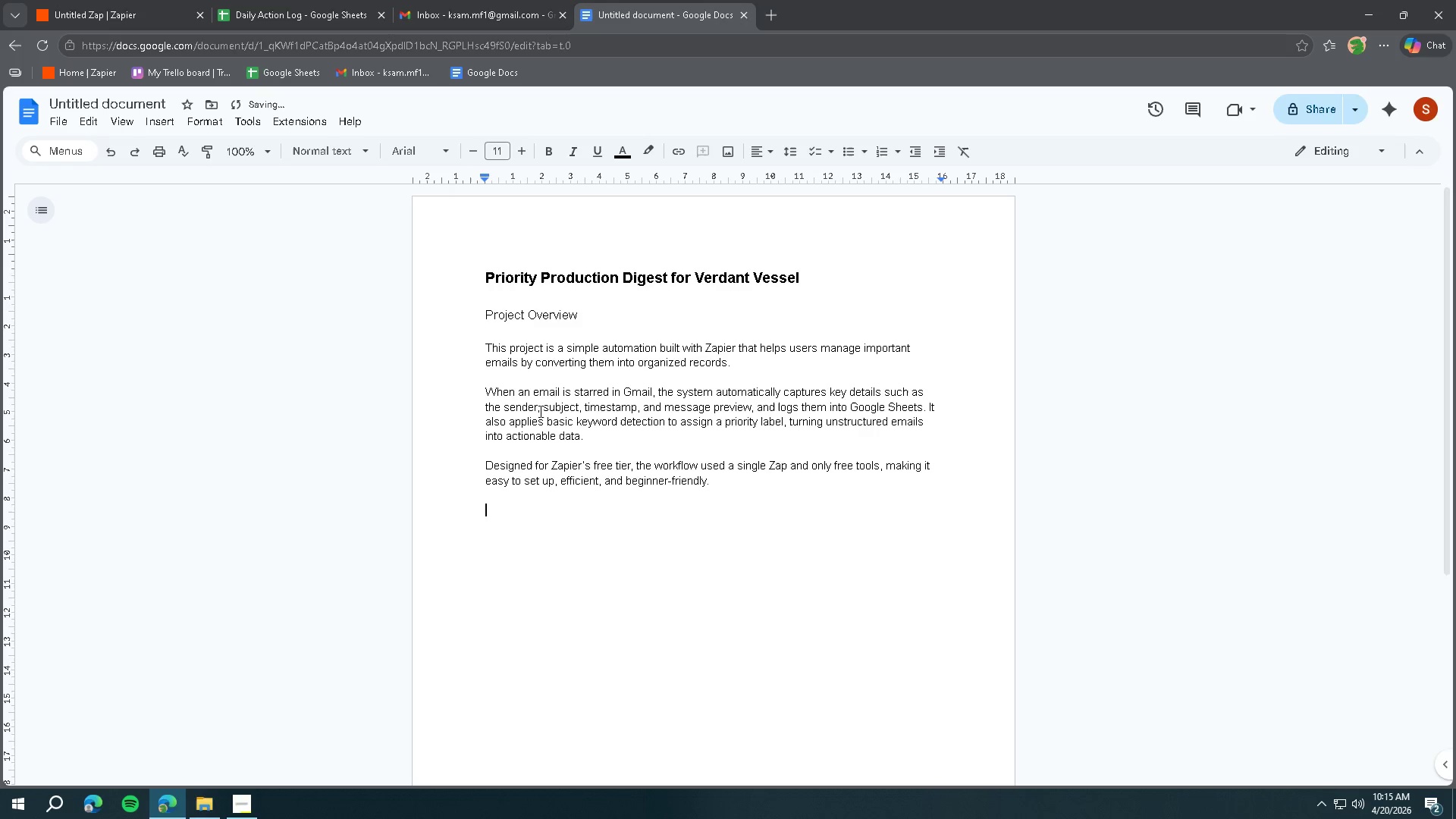 
key(Shift+ShiftLeft)
 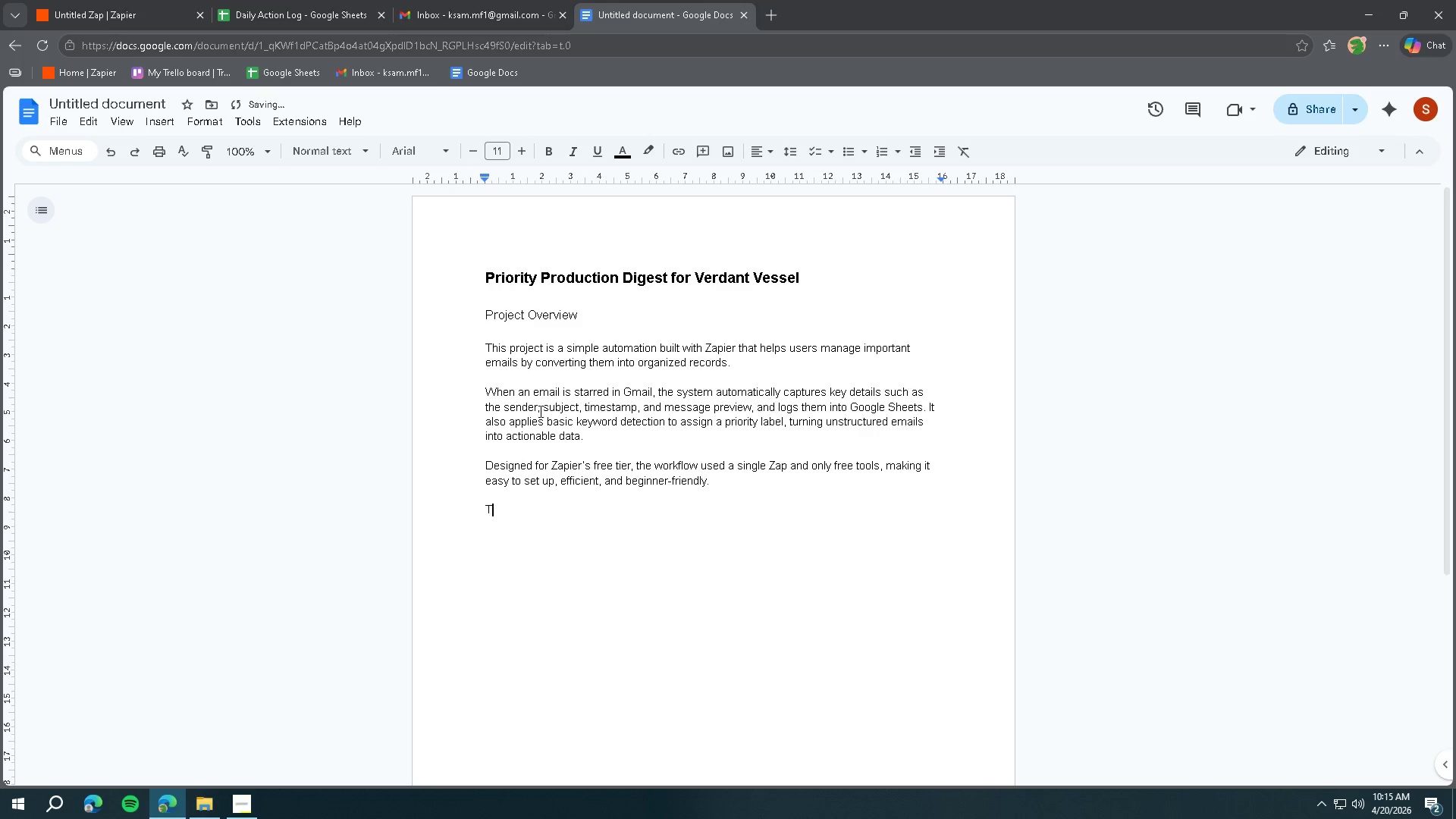 
key(Shift+T)
 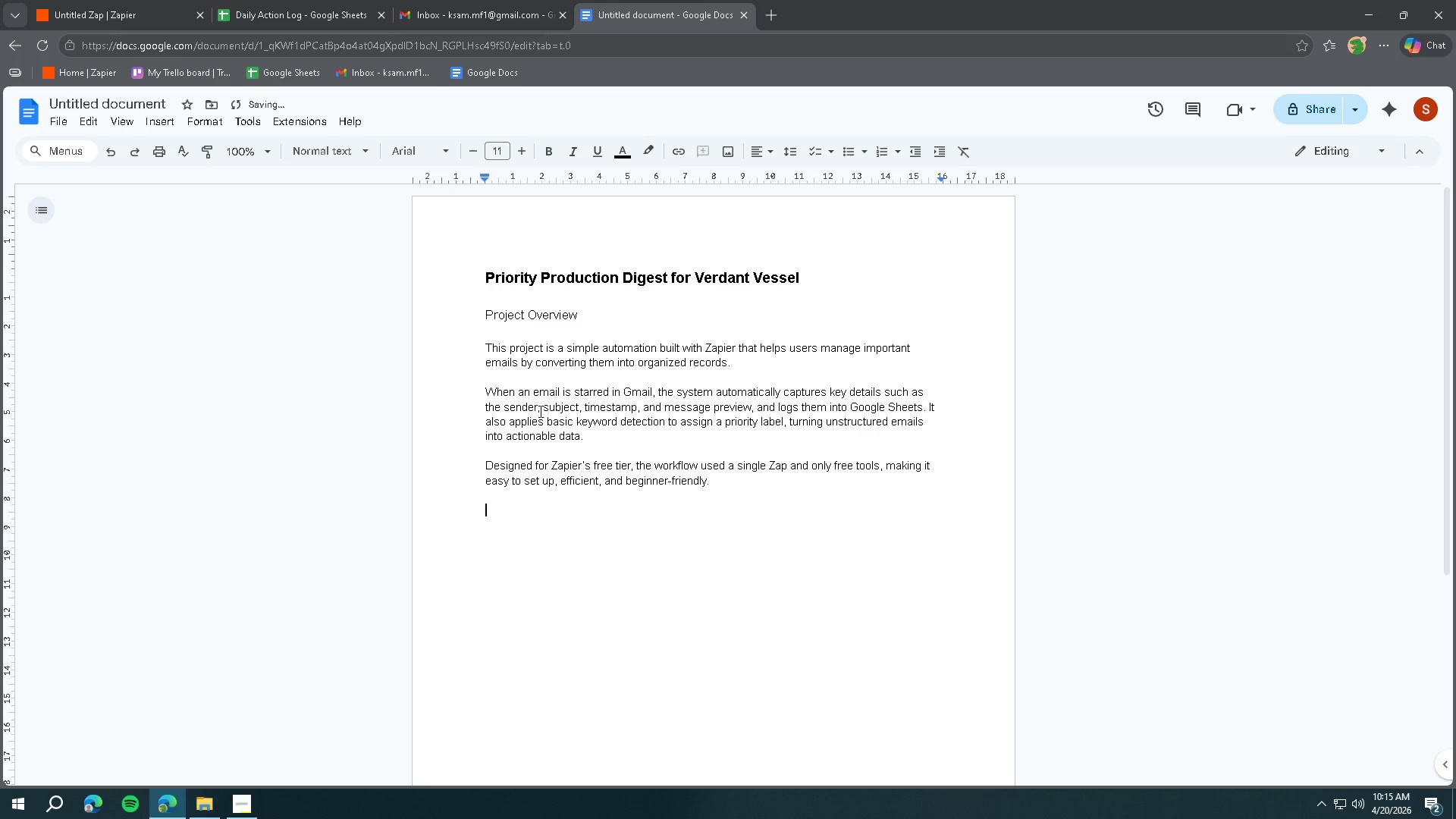 
key(Backspace)
 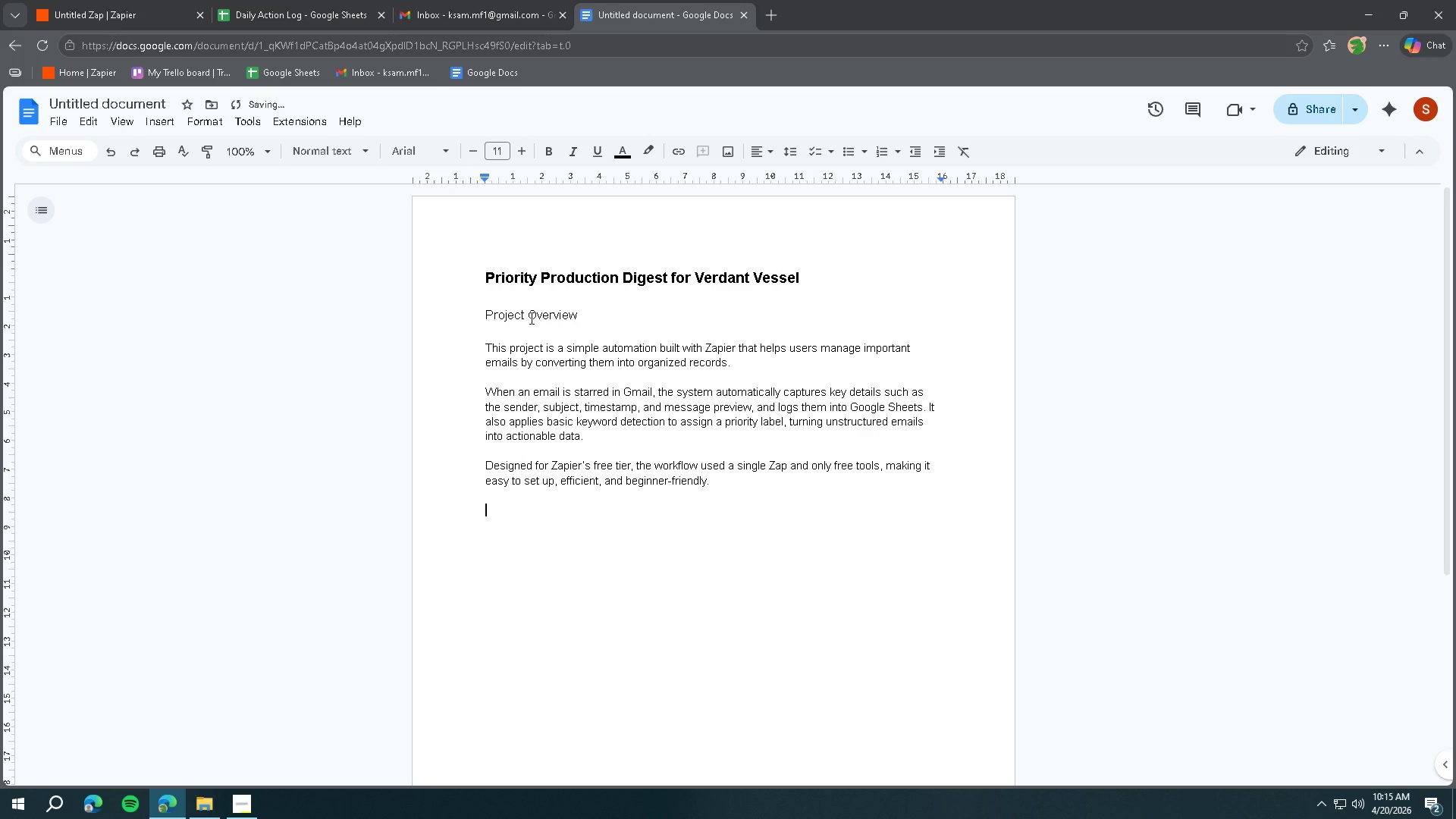 
left_click_drag(start_coordinate=[595, 313], to_coordinate=[478, 314])
 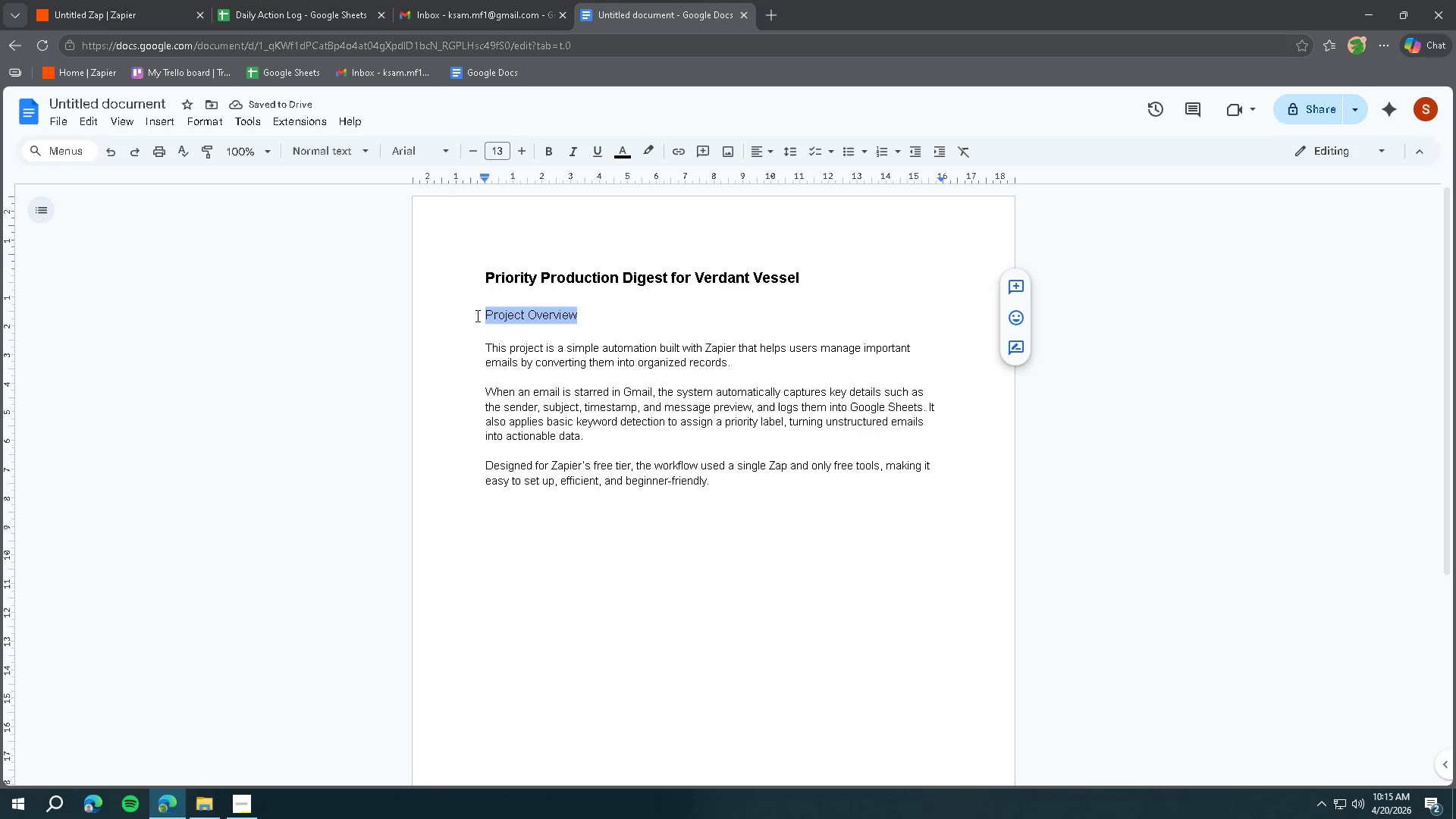 
key(Control+B)
 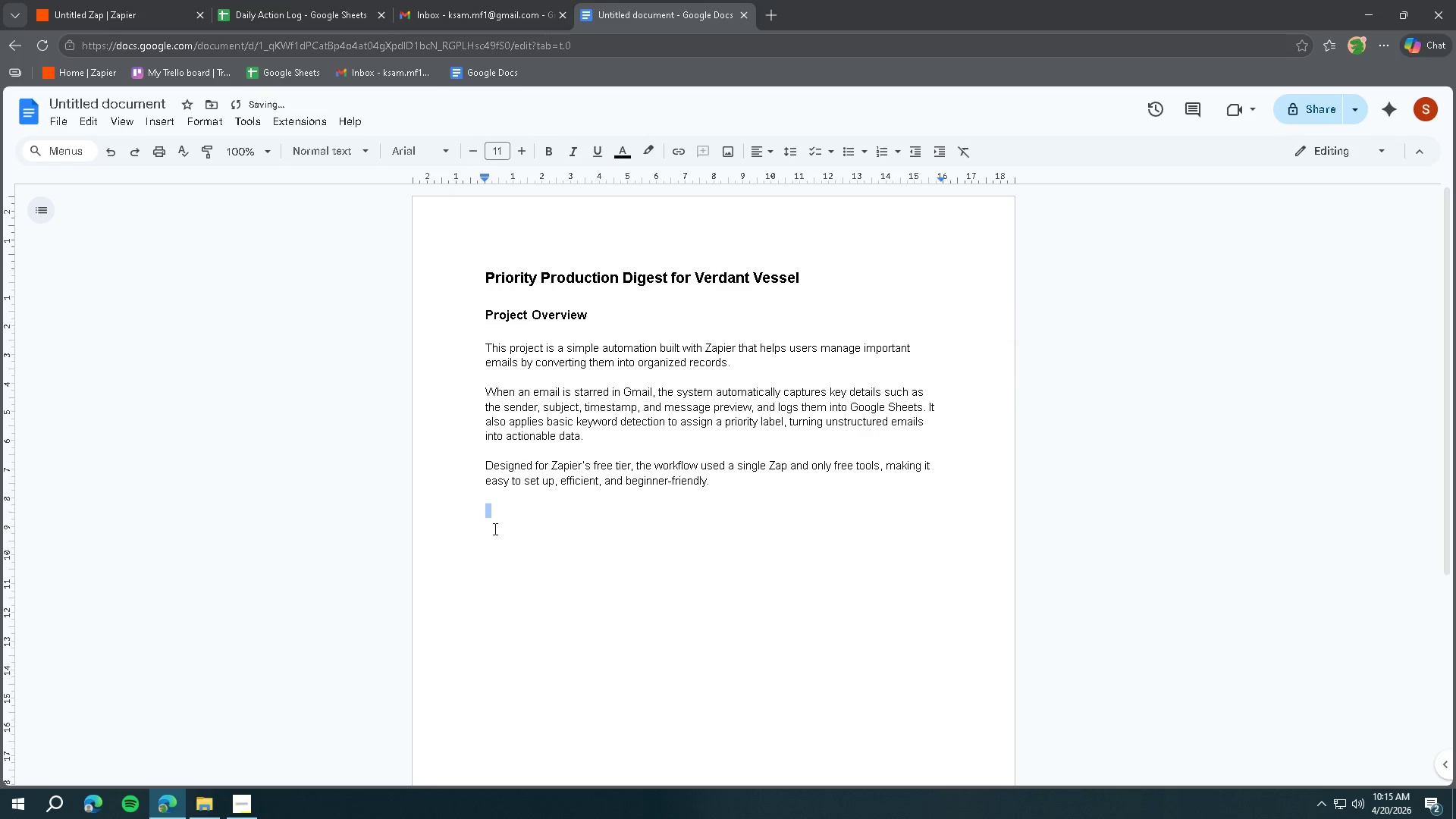 
left_click([493, 510])
 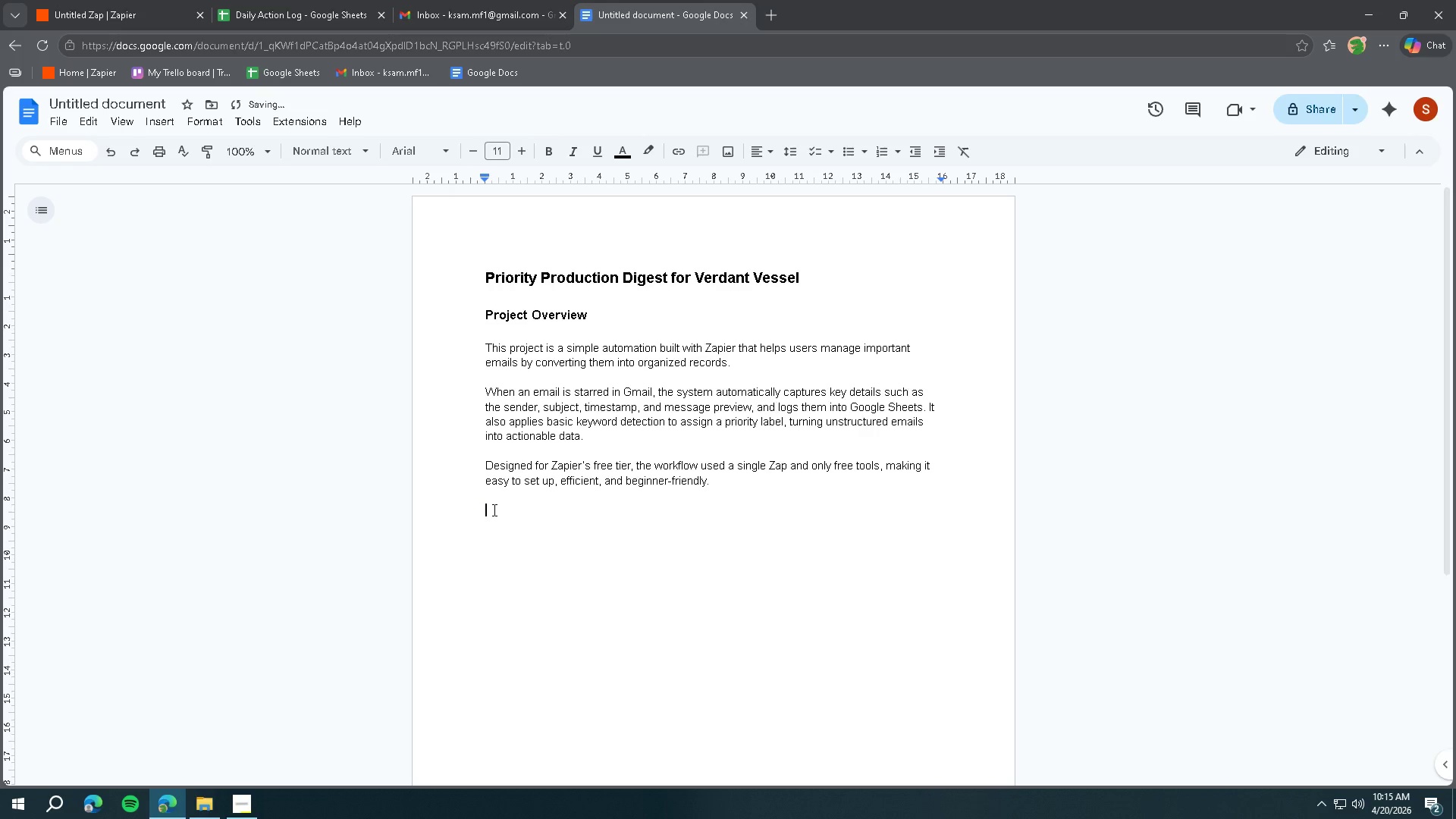 
key(Control+B)
 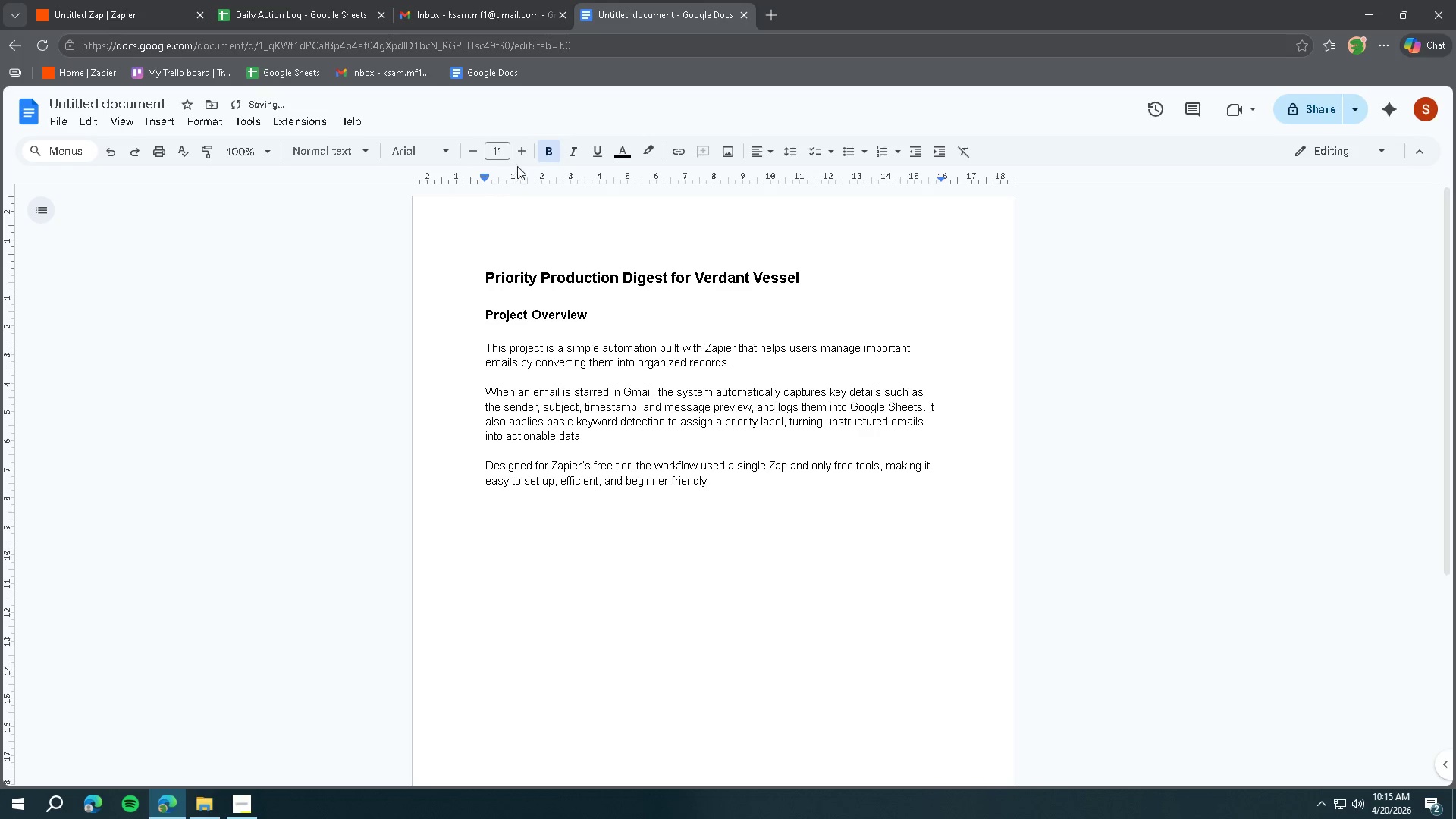 
double_click([519, 146])
 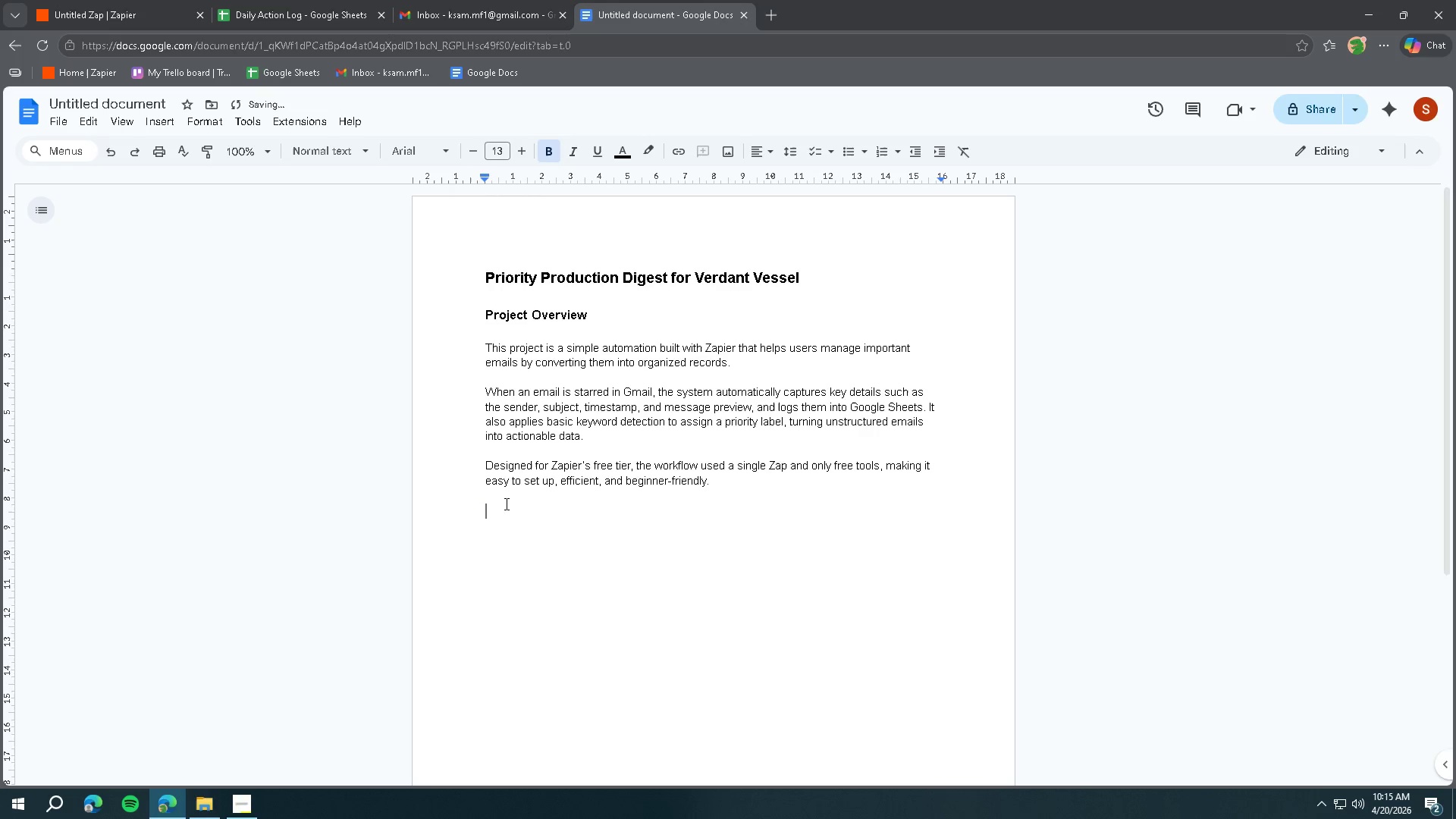 
left_click([494, 512])
 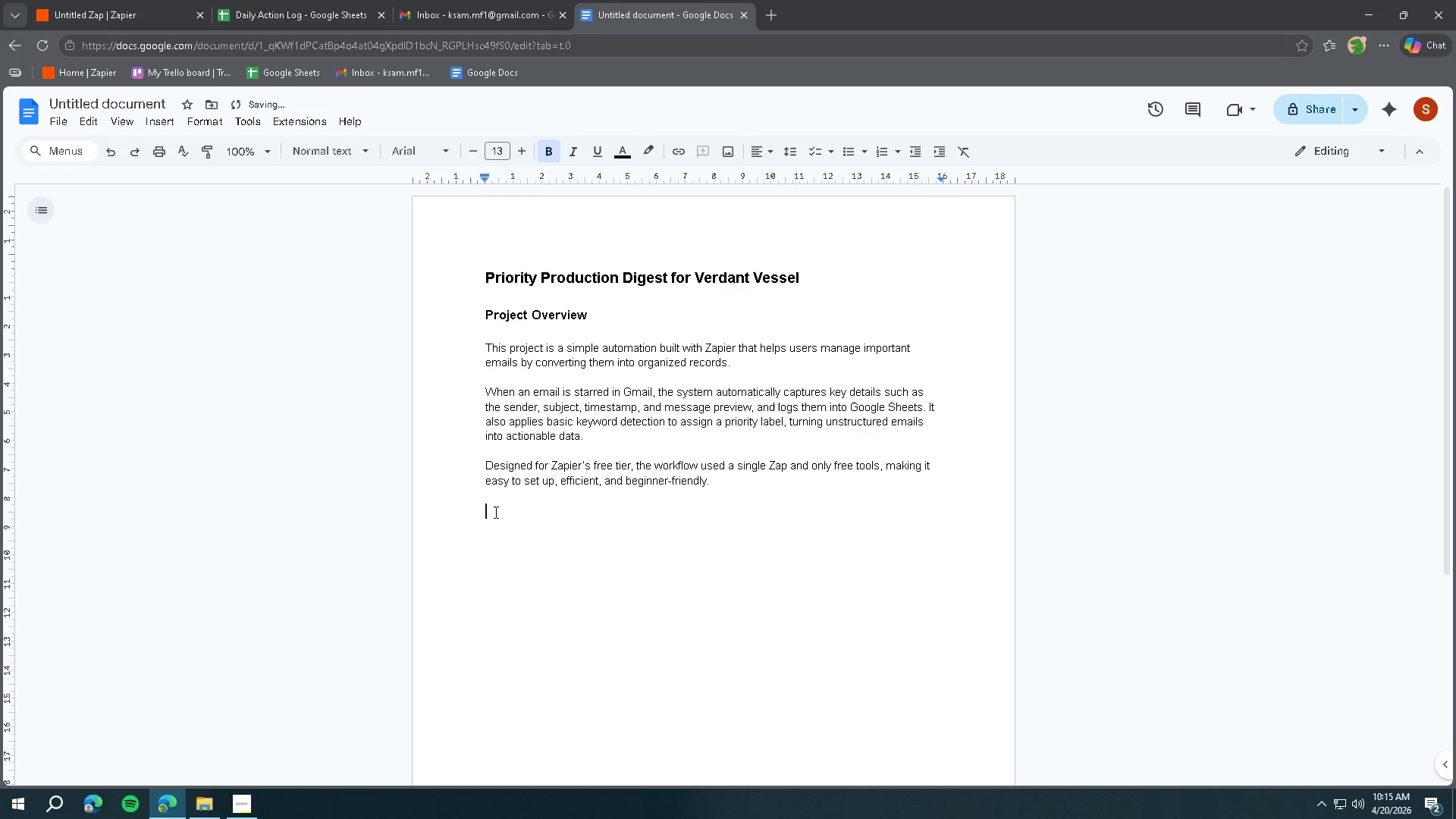 
type(Tools used)
key(Backspace)
key(Backspace)
key(Backspace)
key(Backspace)
type(Used)
 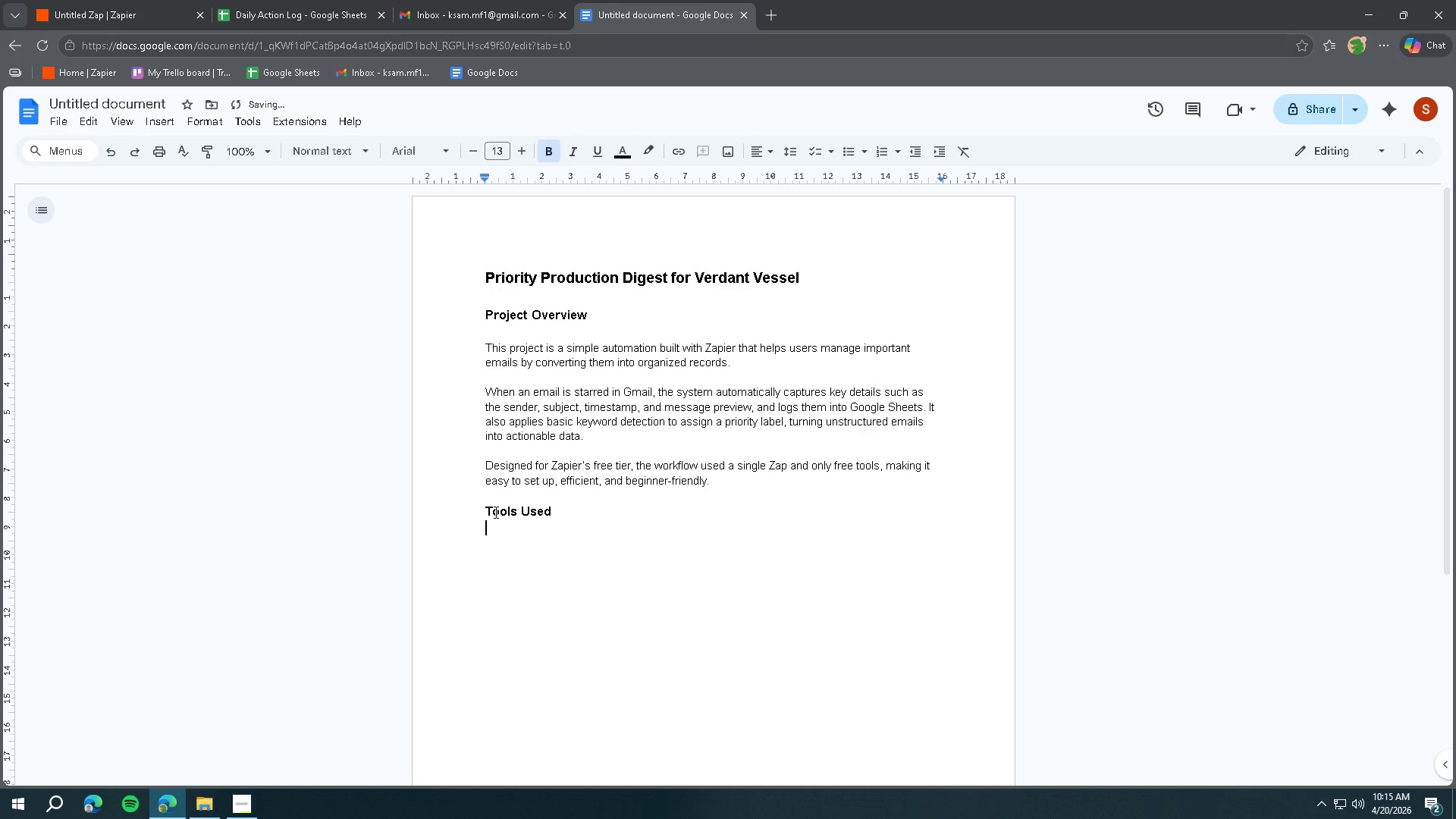 
 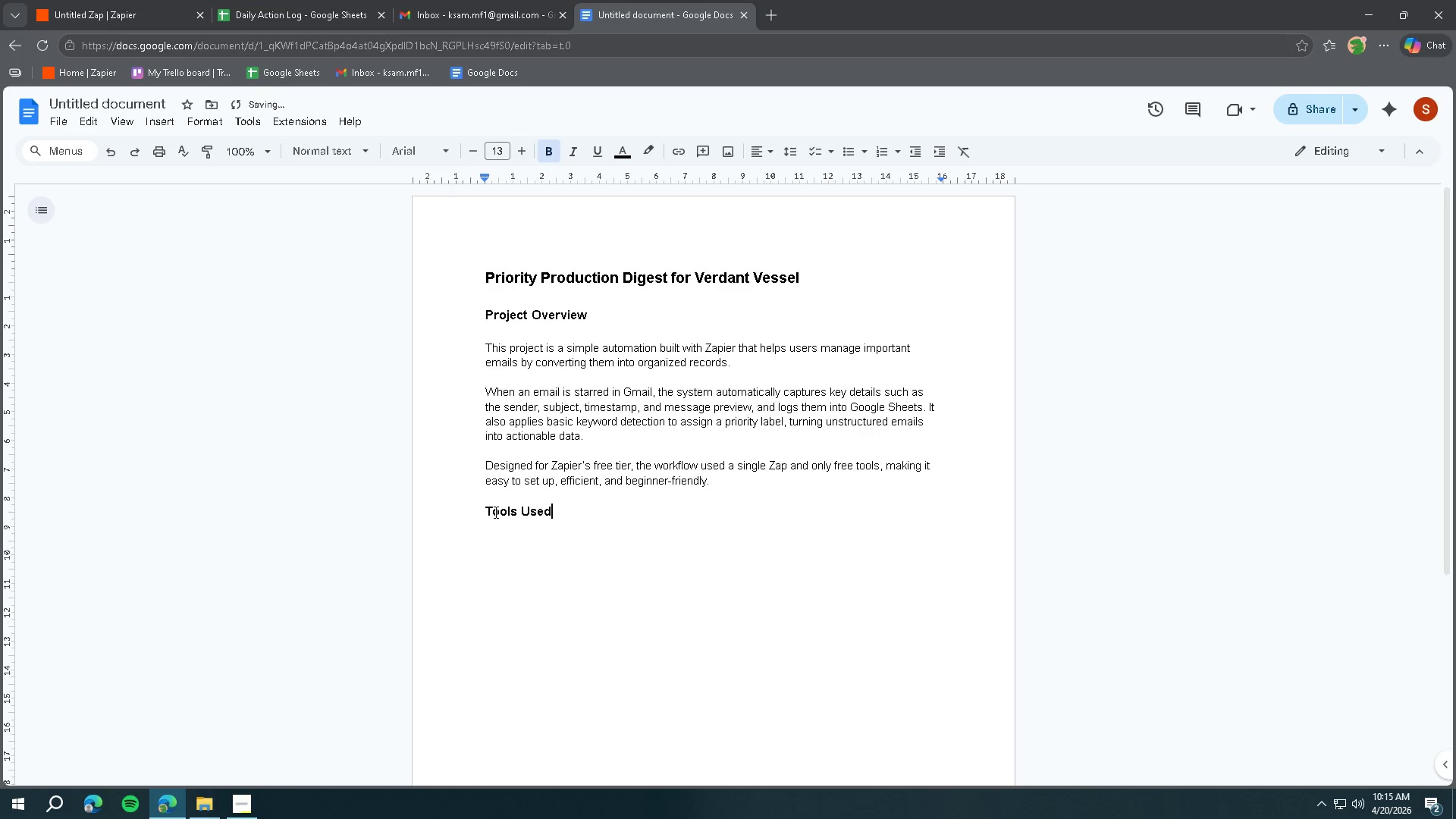 
key(Enter)
 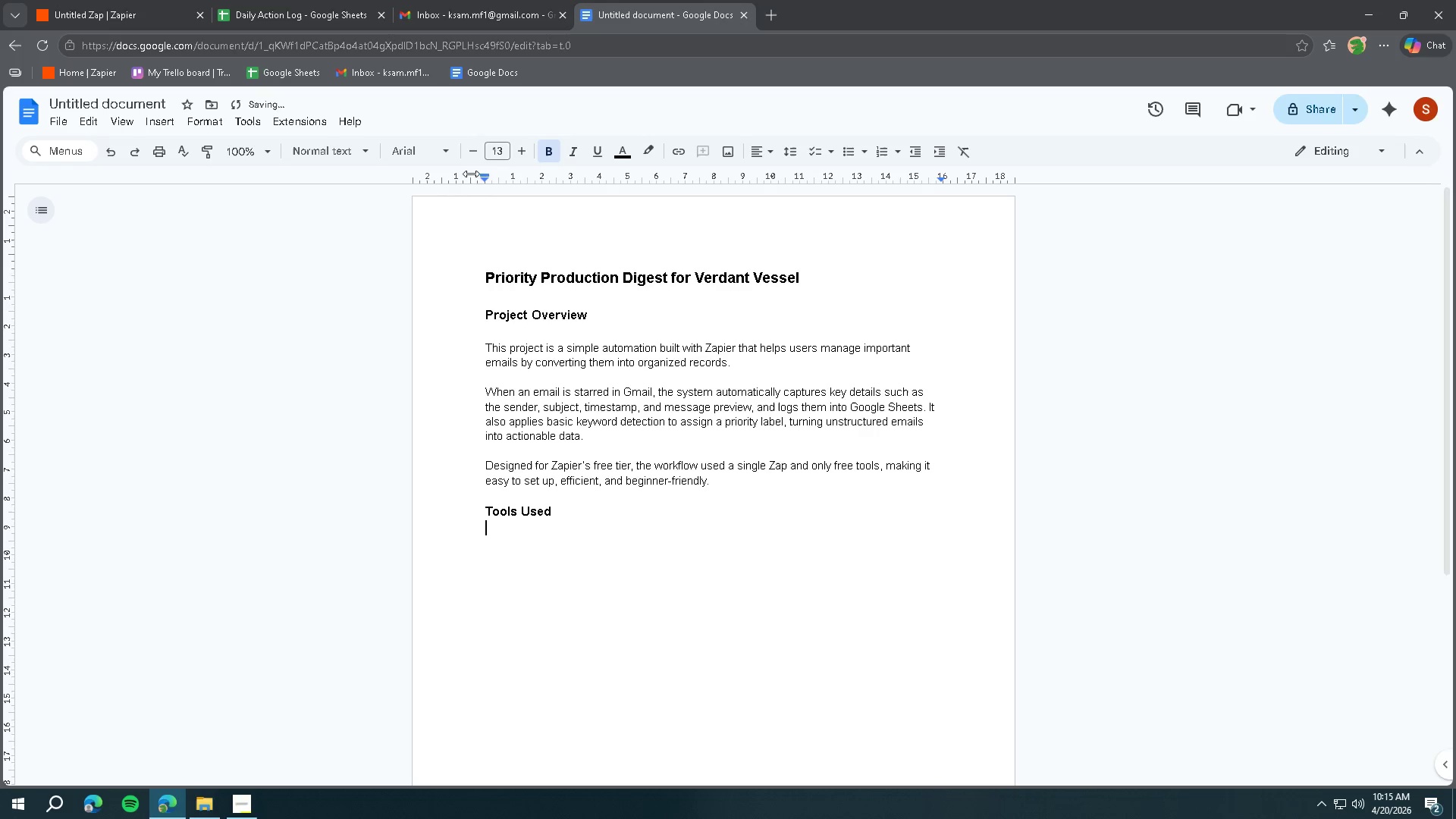 
double_click([470, 159])
 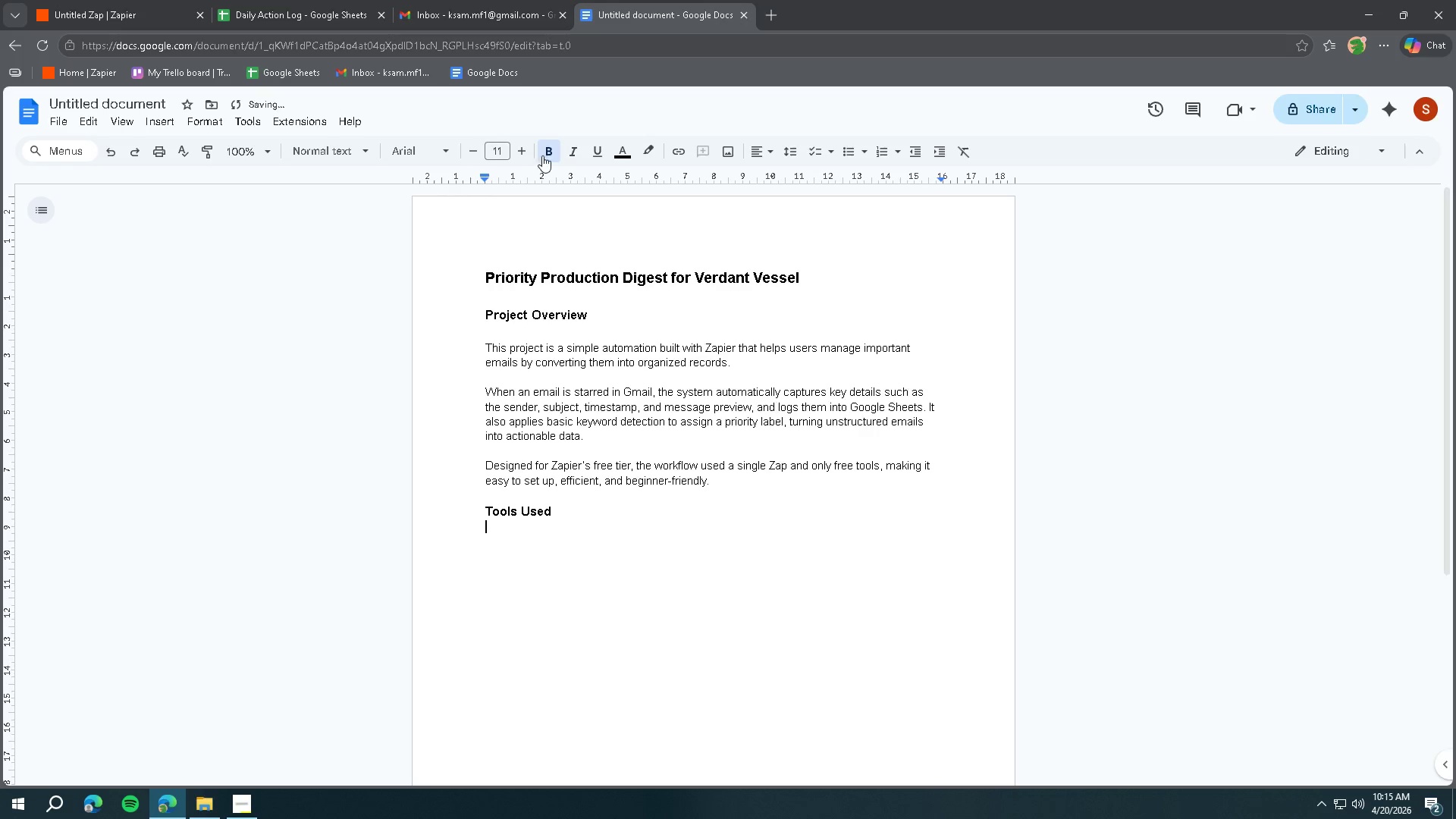 
left_click([548, 153])
 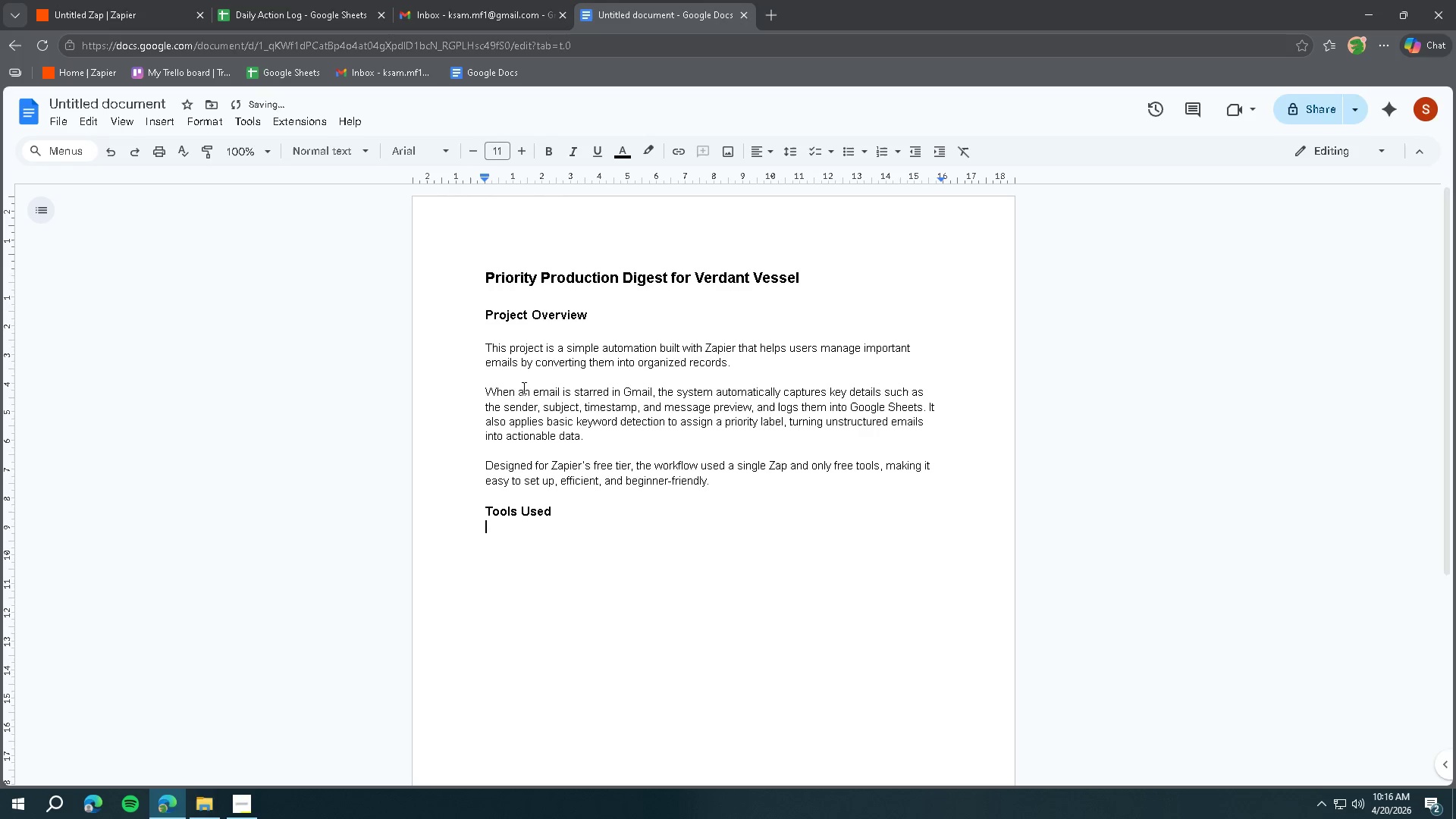 
left_click([523, 355])
 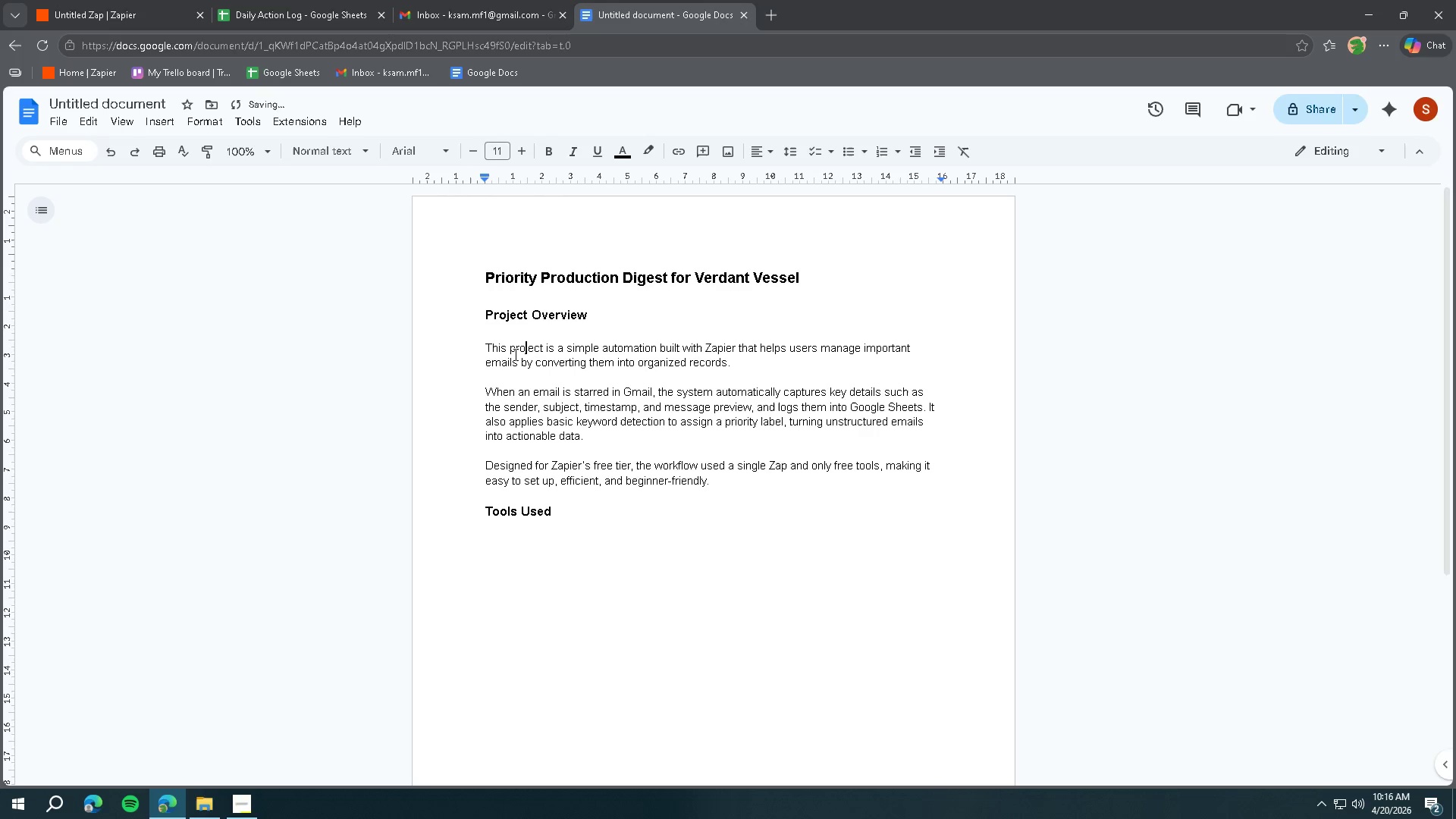 
left_click_drag(start_coordinate=[513, 355], to_coordinate=[543, 364])
 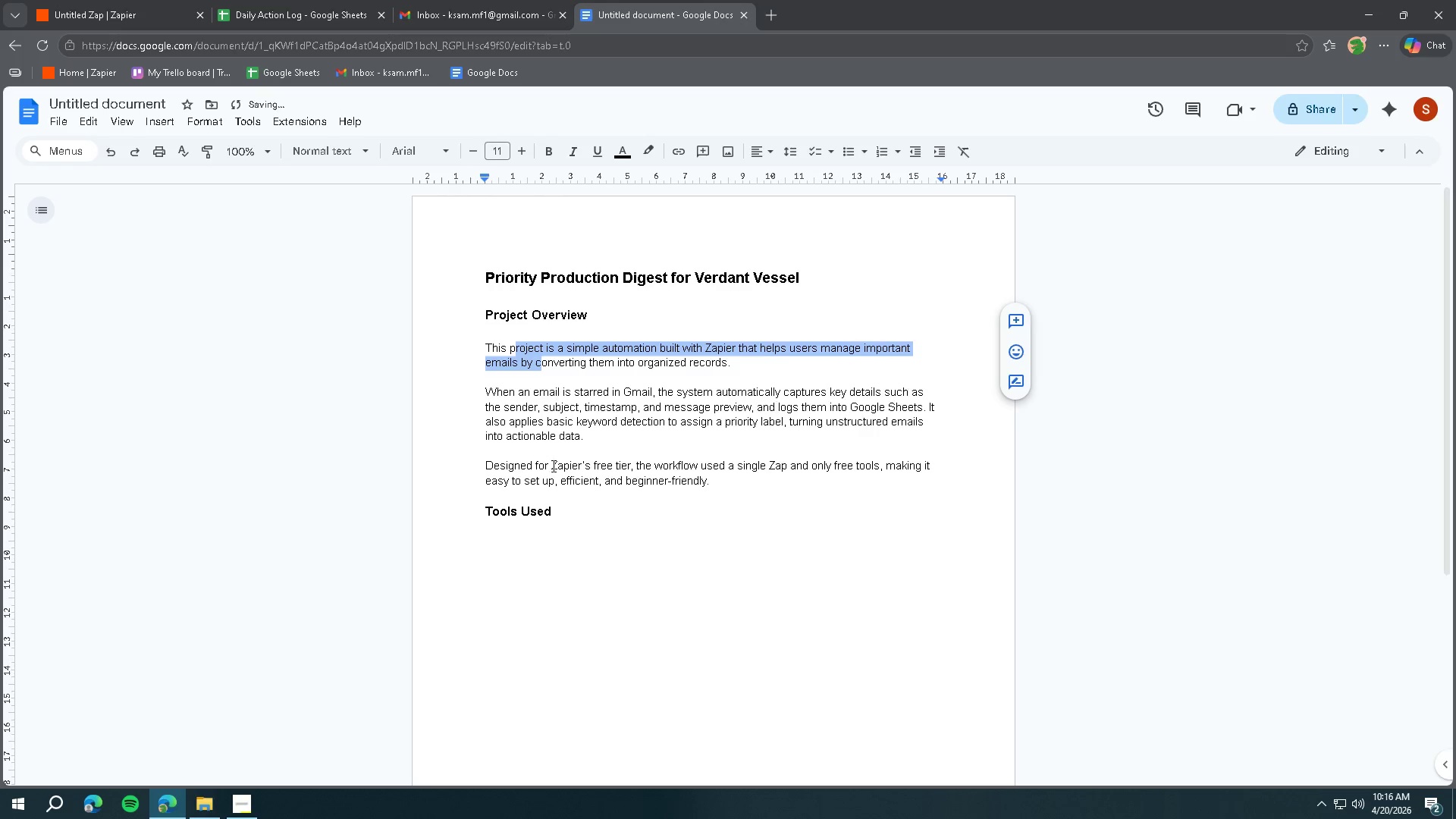 
left_click([535, 547])
 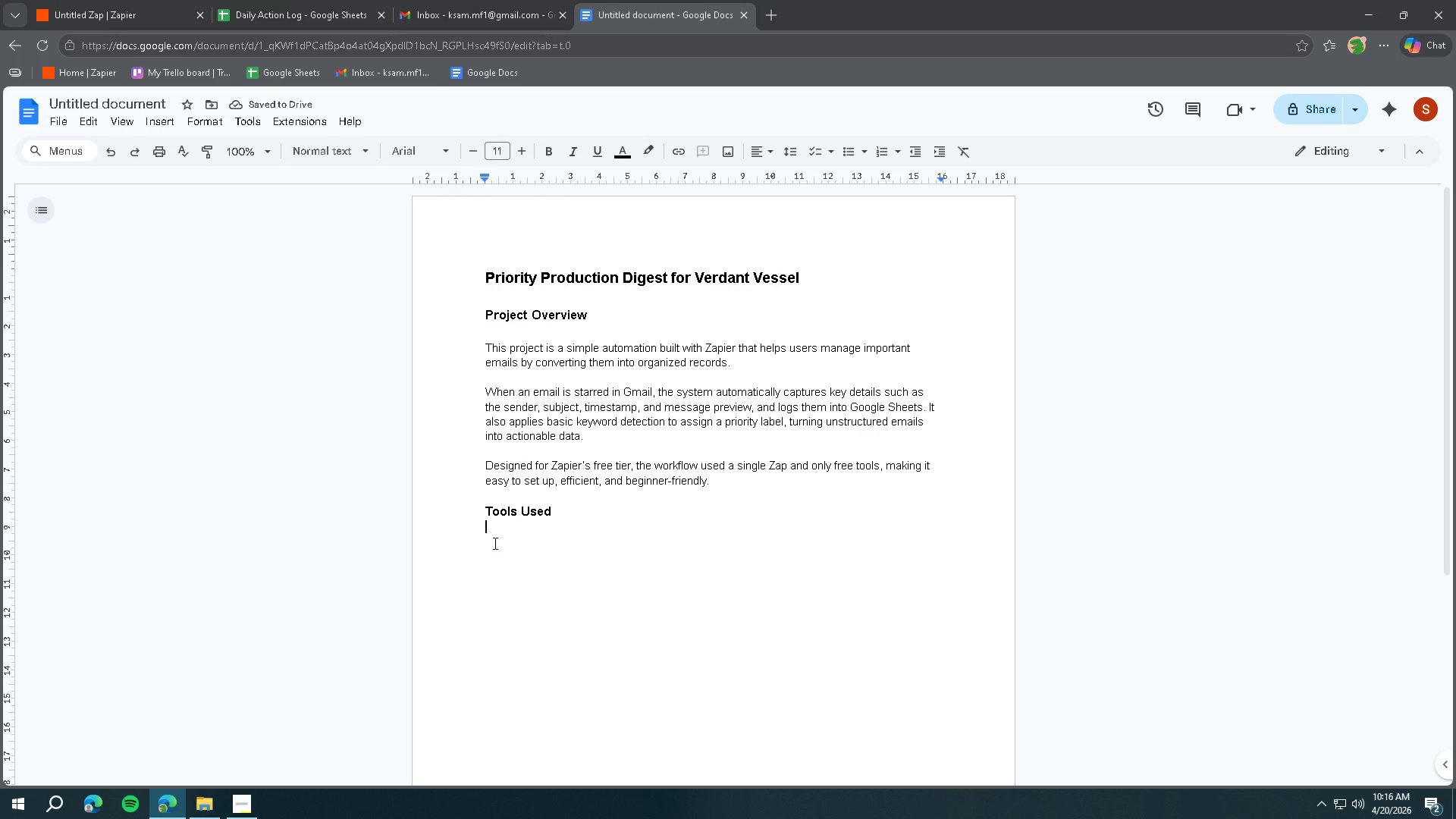 
key(Enter)
 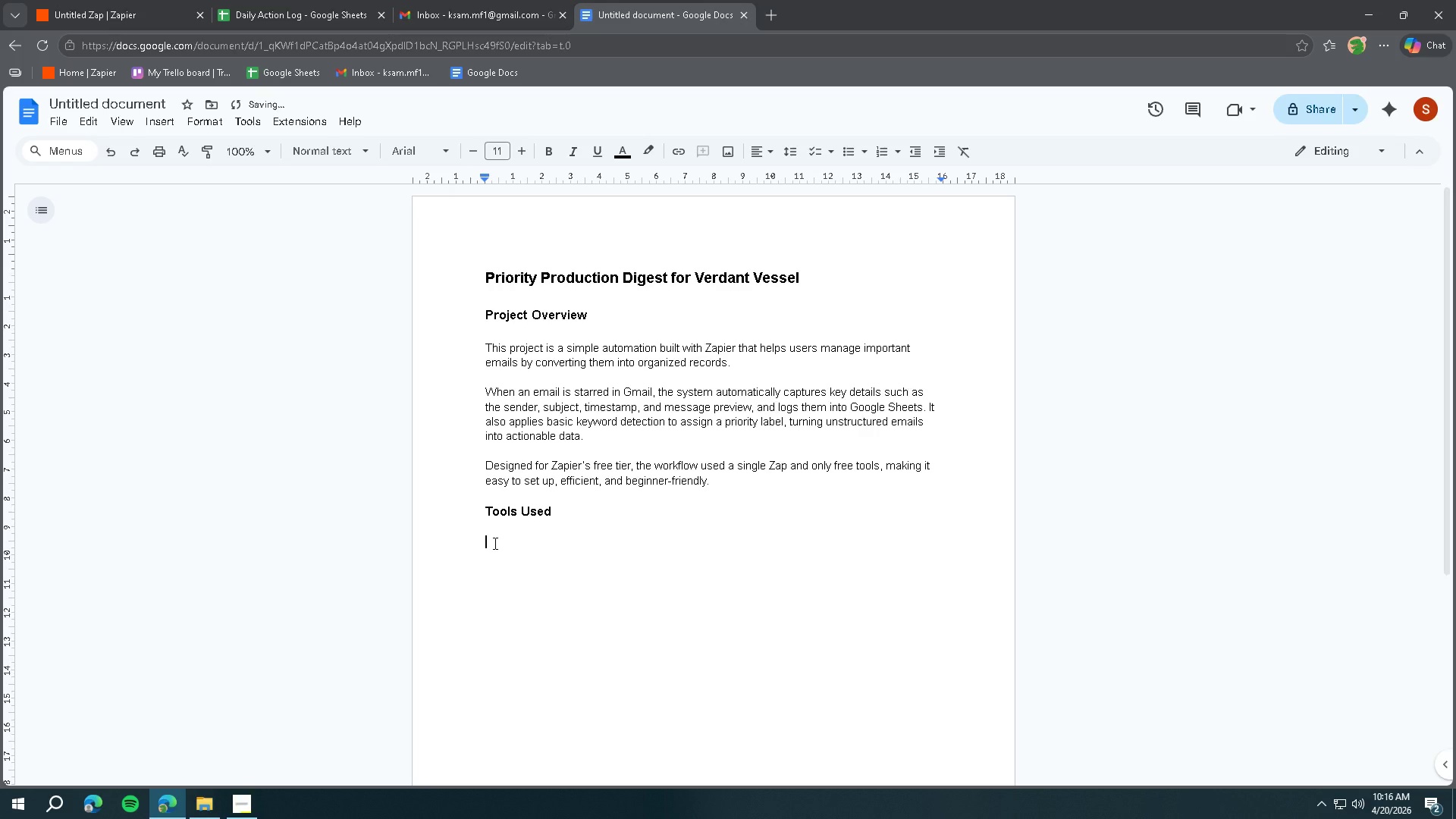 
type(Zapier)
 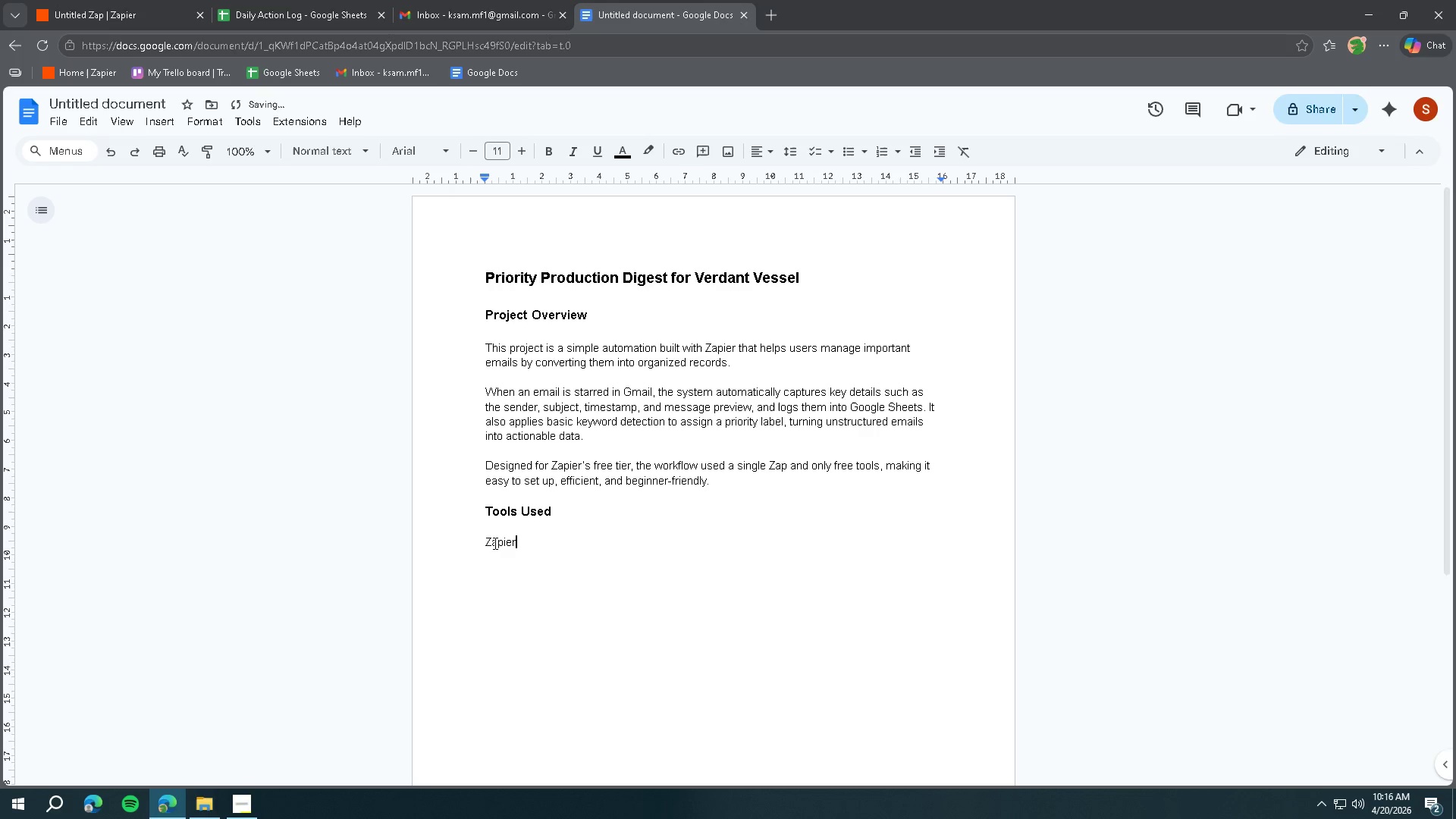 
key(Enter)
 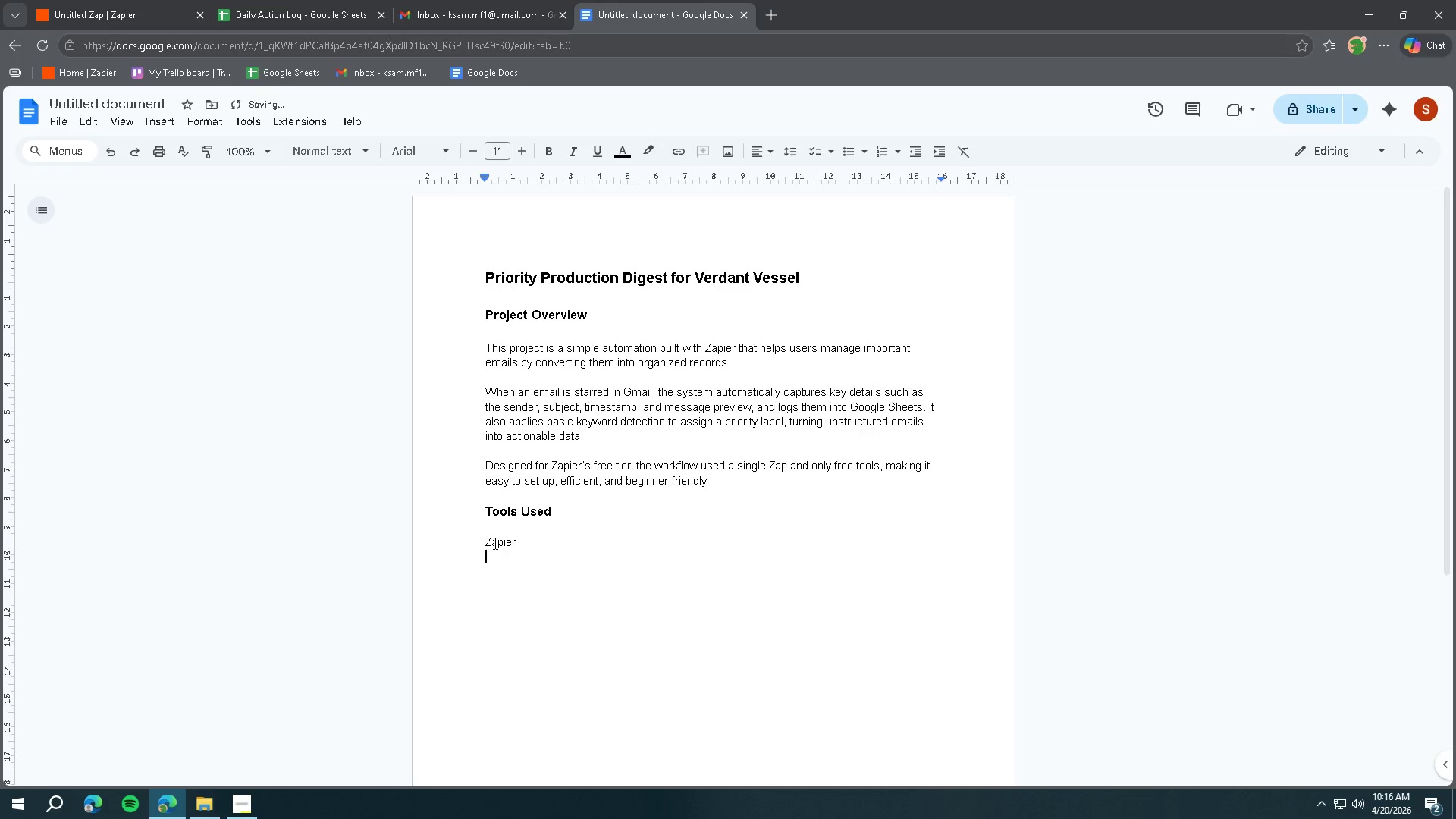 
type(Gmail)
 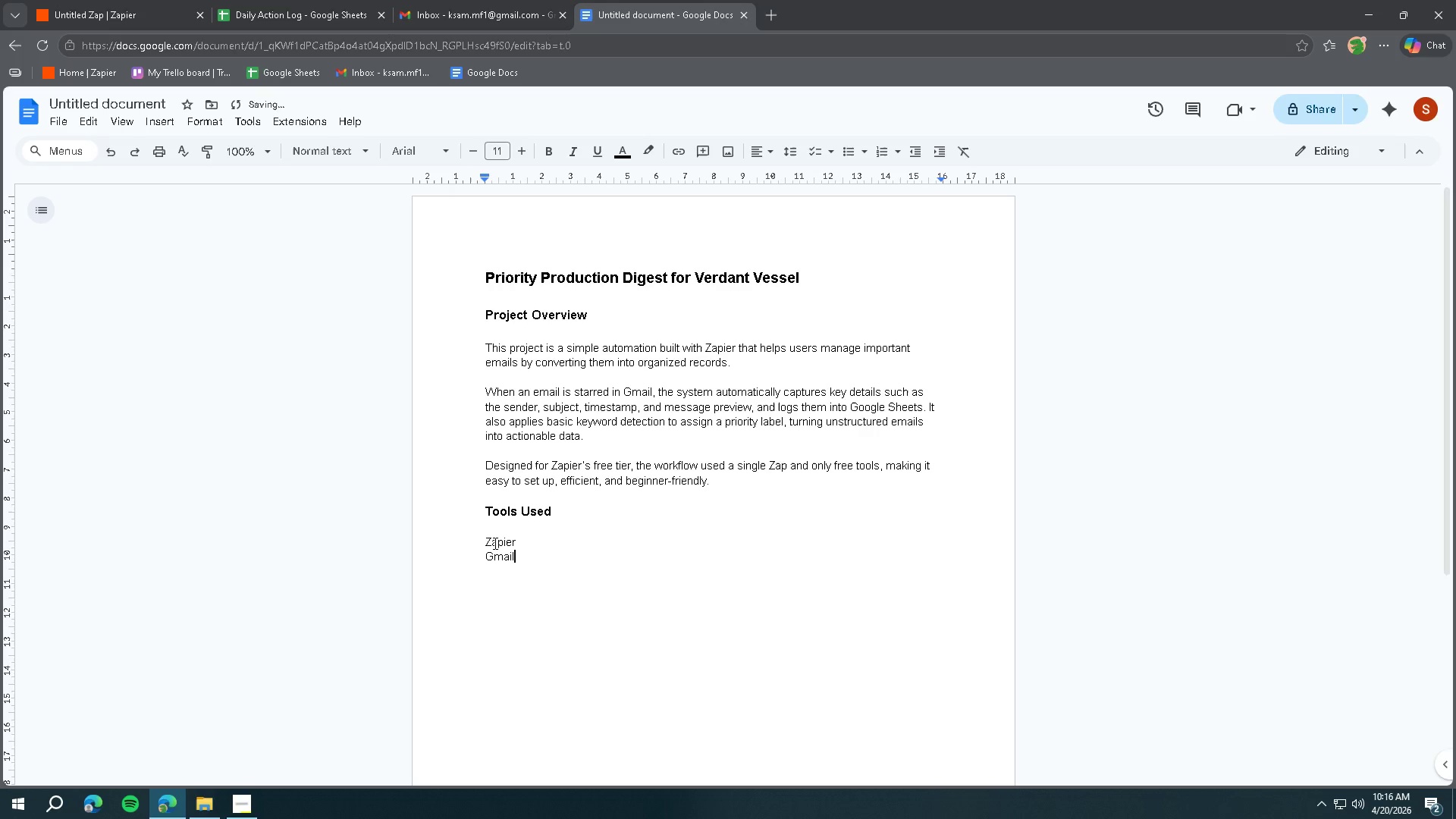 
key(Enter)
 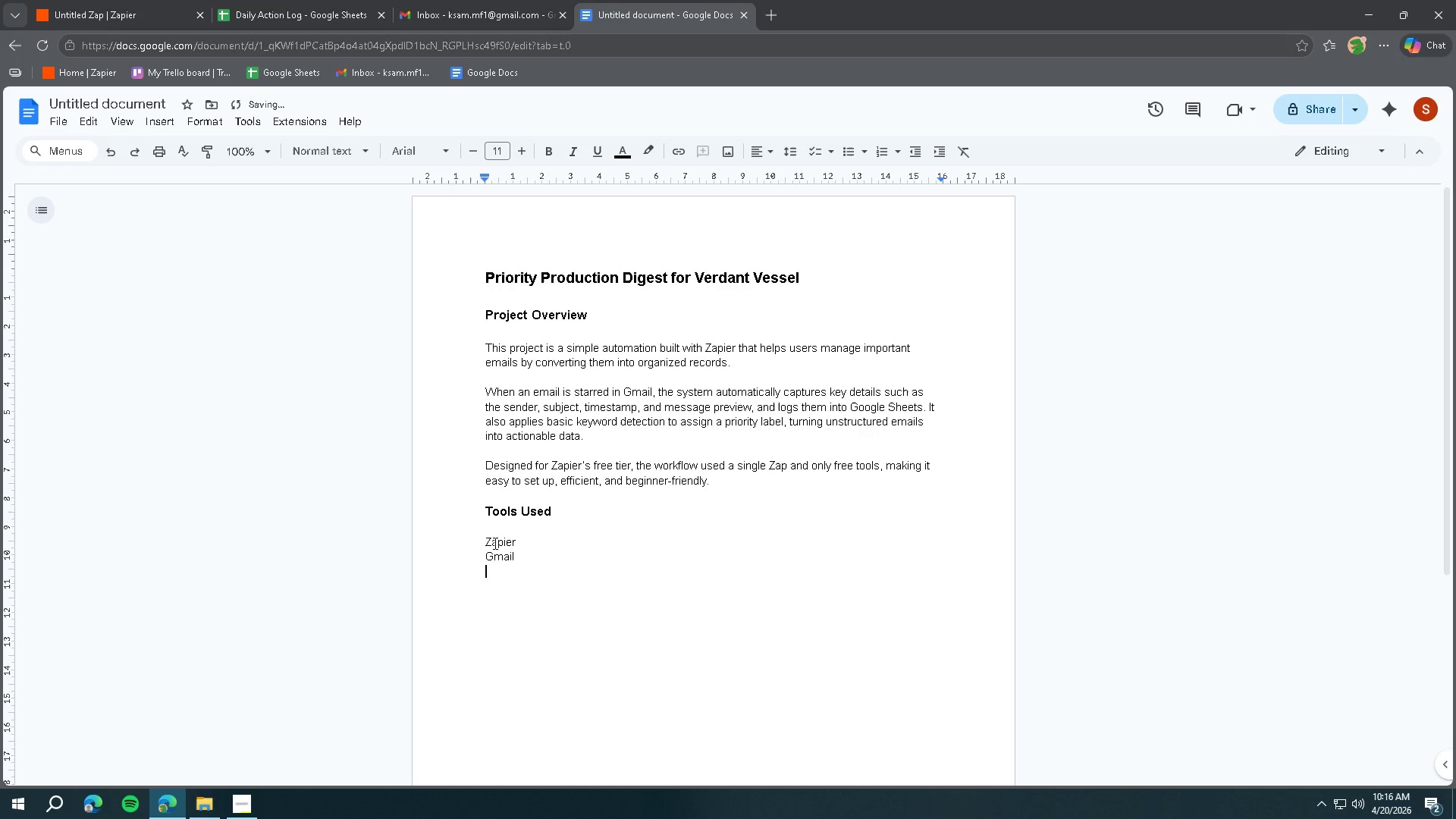 
type(Google )
 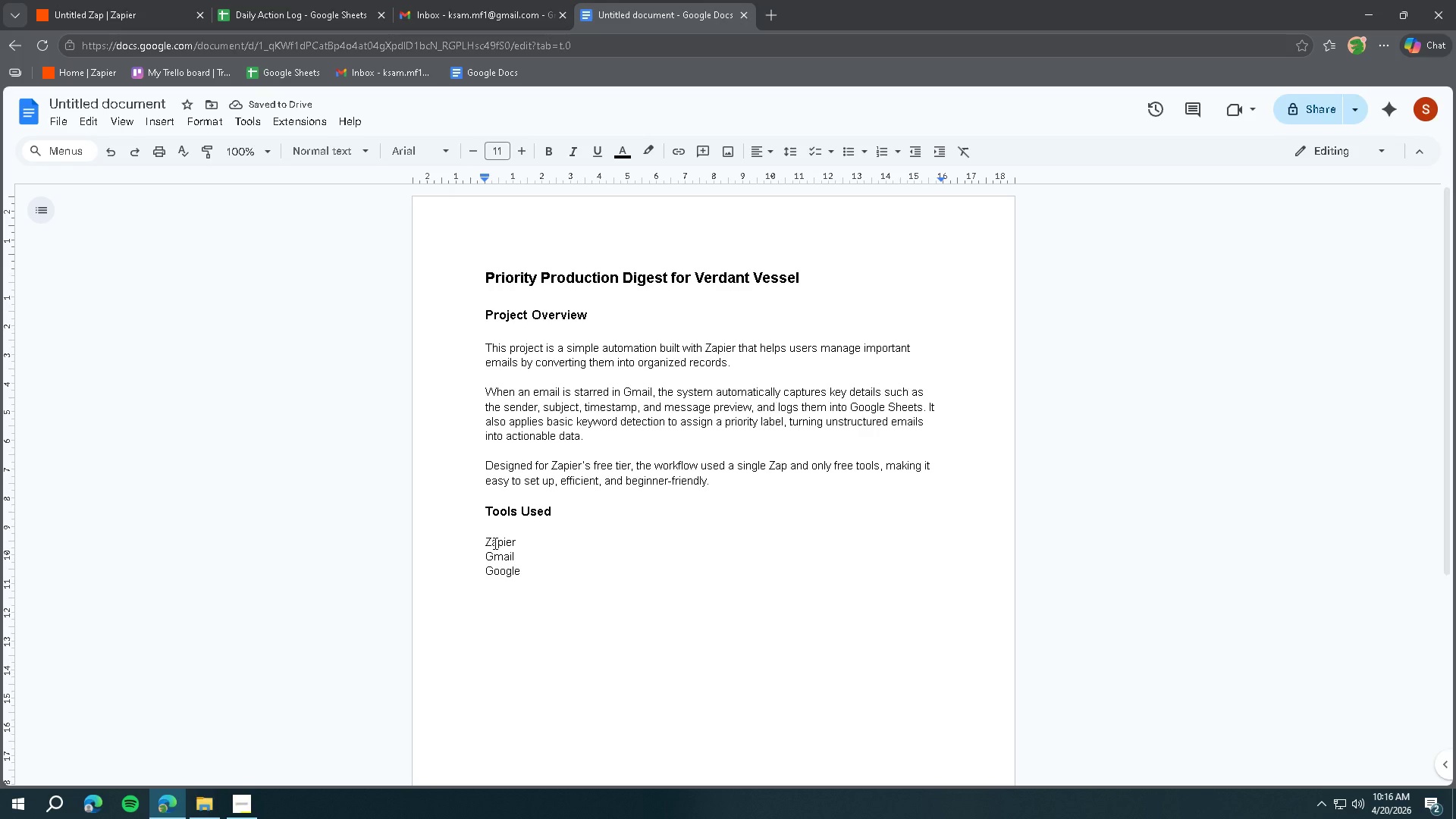 
left_click([500, 10])
 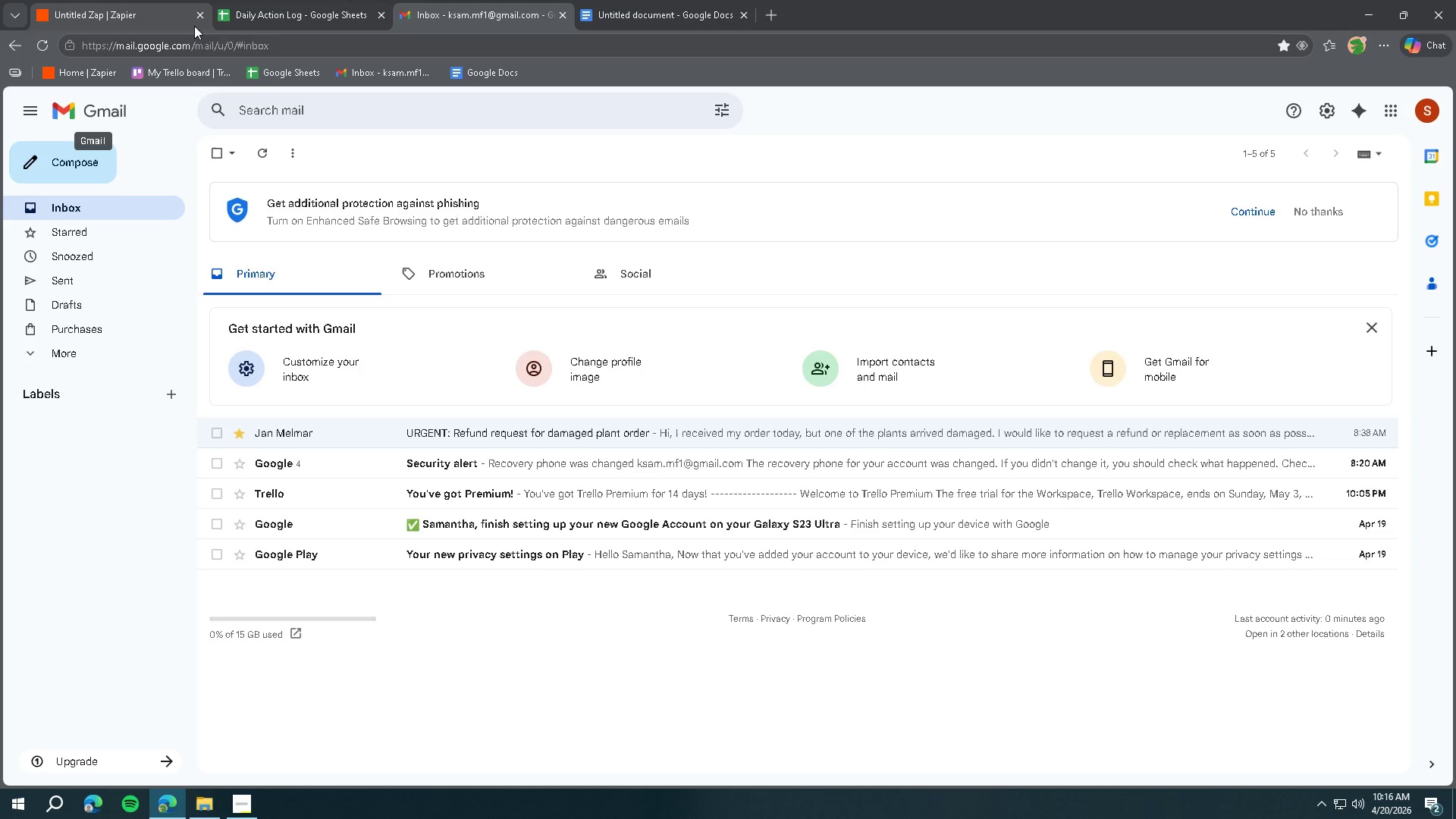 
left_click([620, 13])
 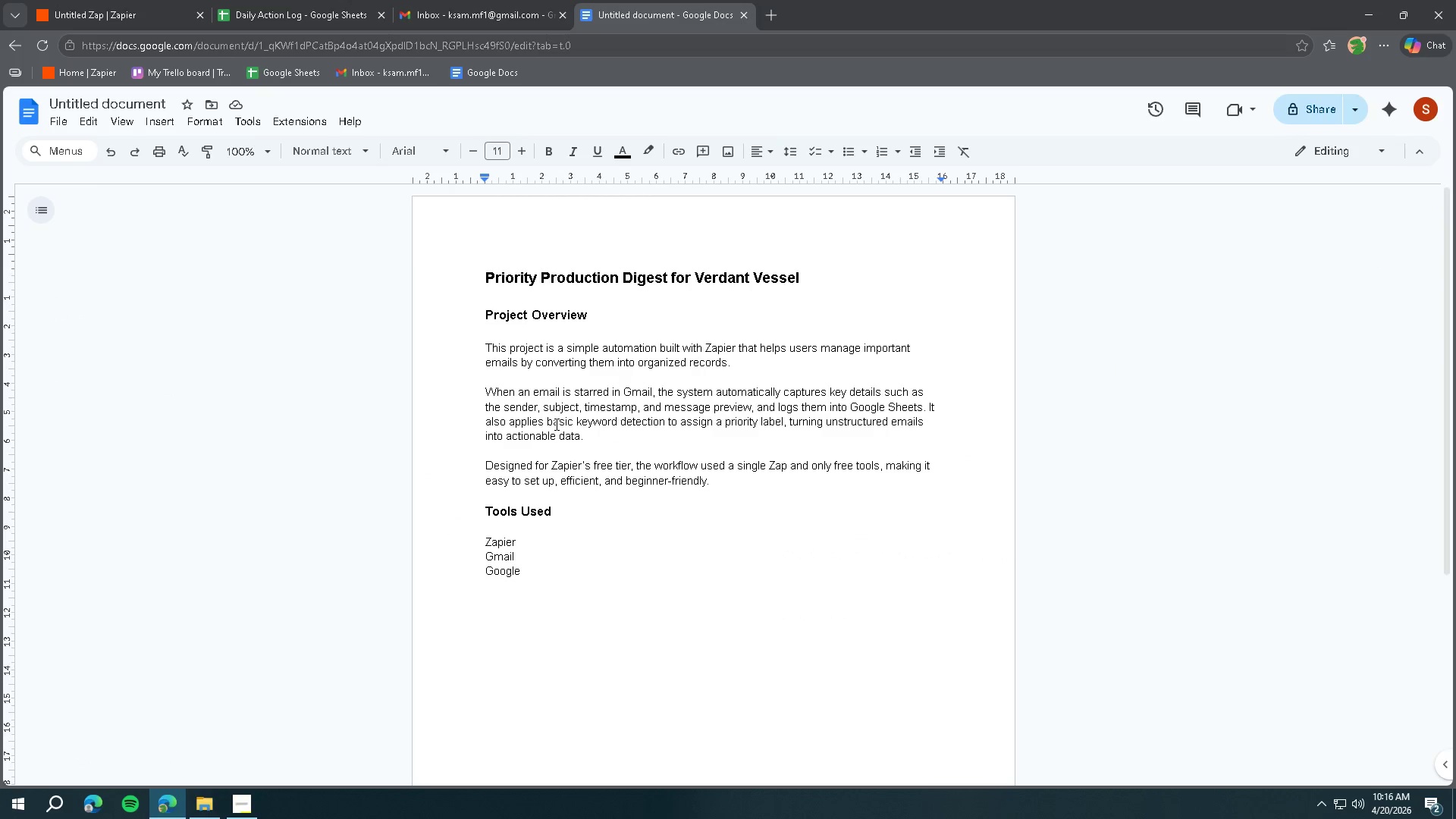 
key(Backspace)
key(Backspace)
key(Backspace)
key(Backspace)
key(Backspace)
key(Backspace)
key(Backspace)
type(Google Sheets)
 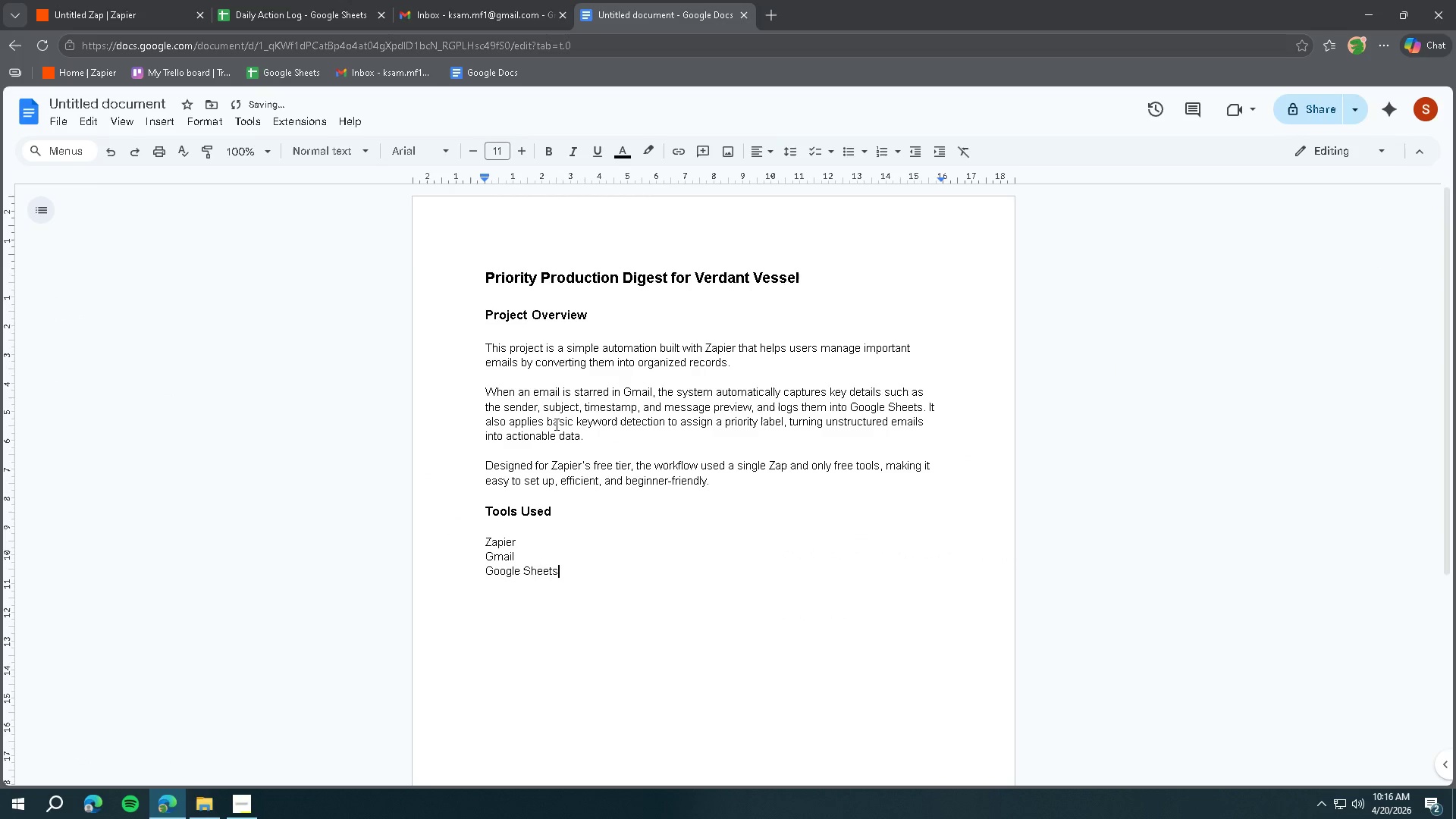 
key(Enter)
 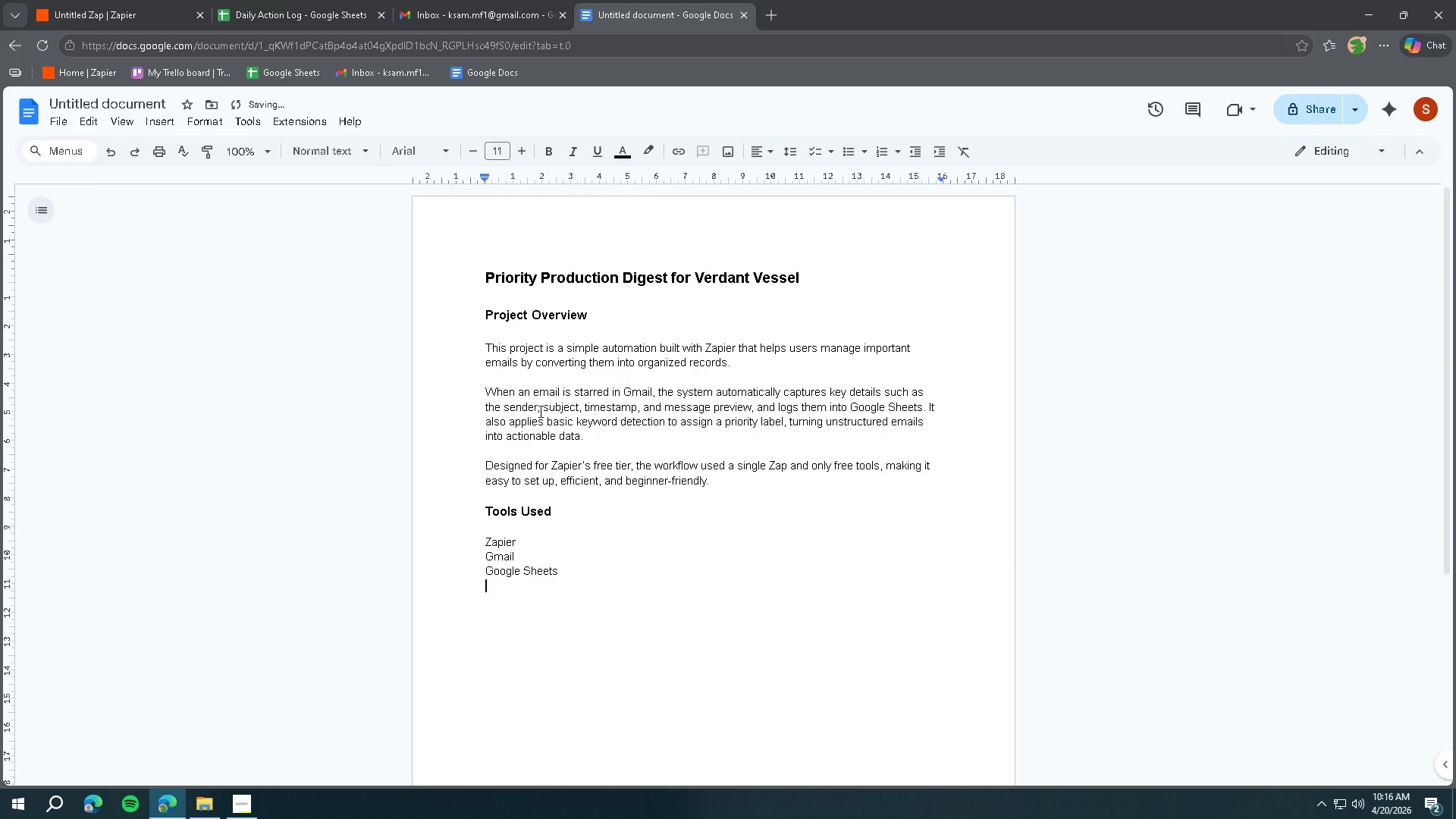 
left_click([96, 19])
 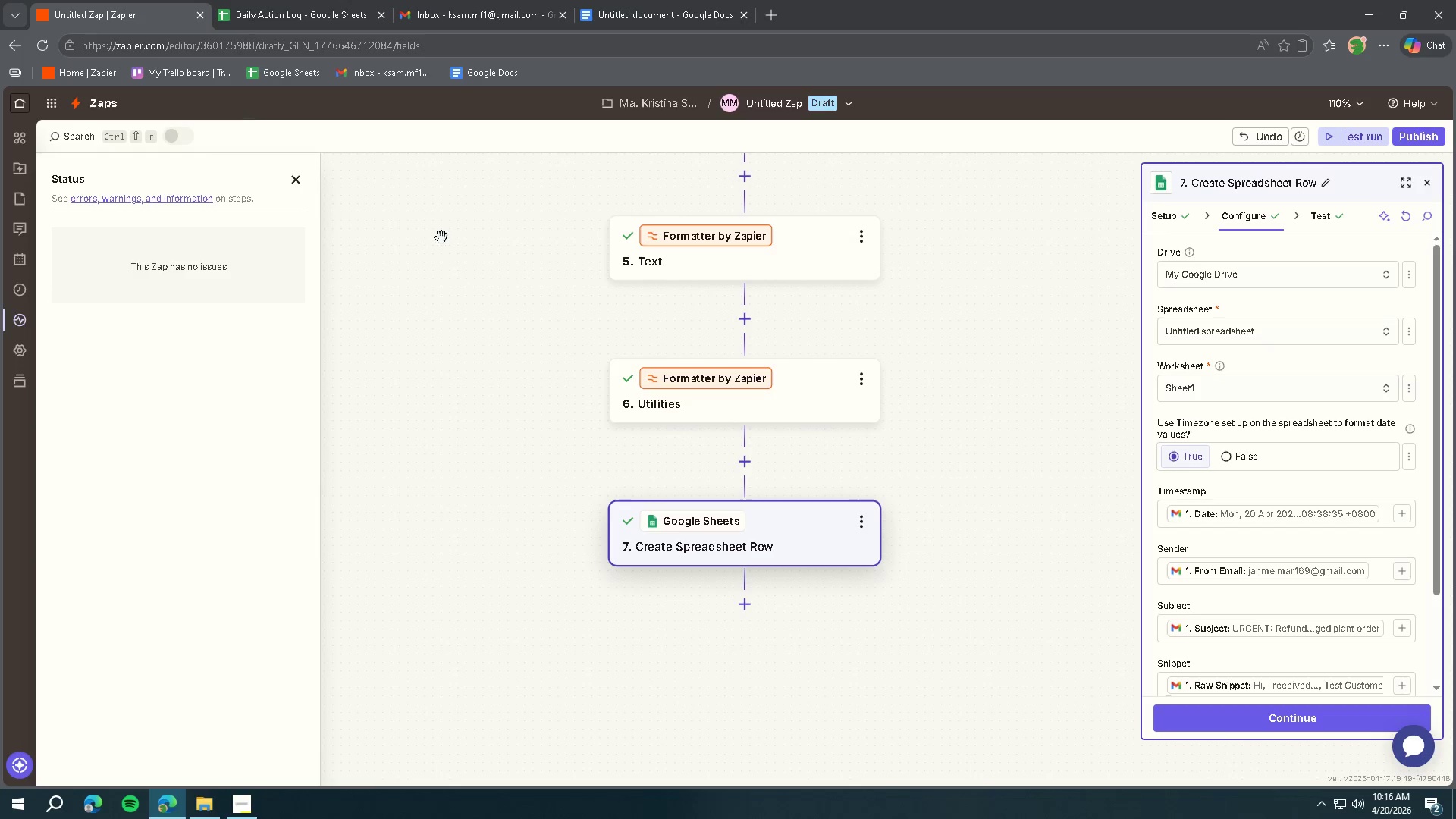 
scroll: coordinate [507, 278], scroll_direction: up, amount: 4.0
 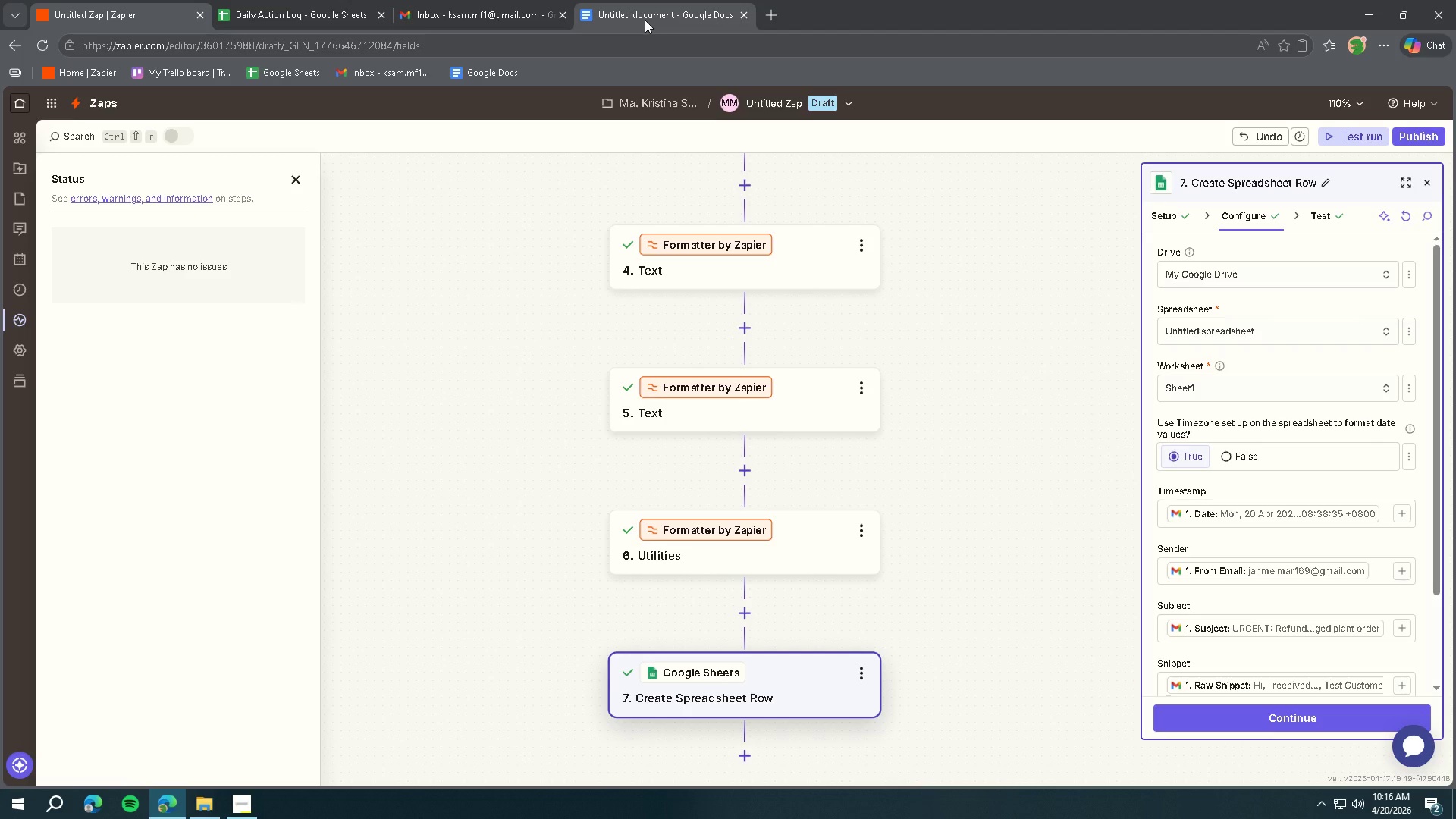 
left_click([645, 19])
 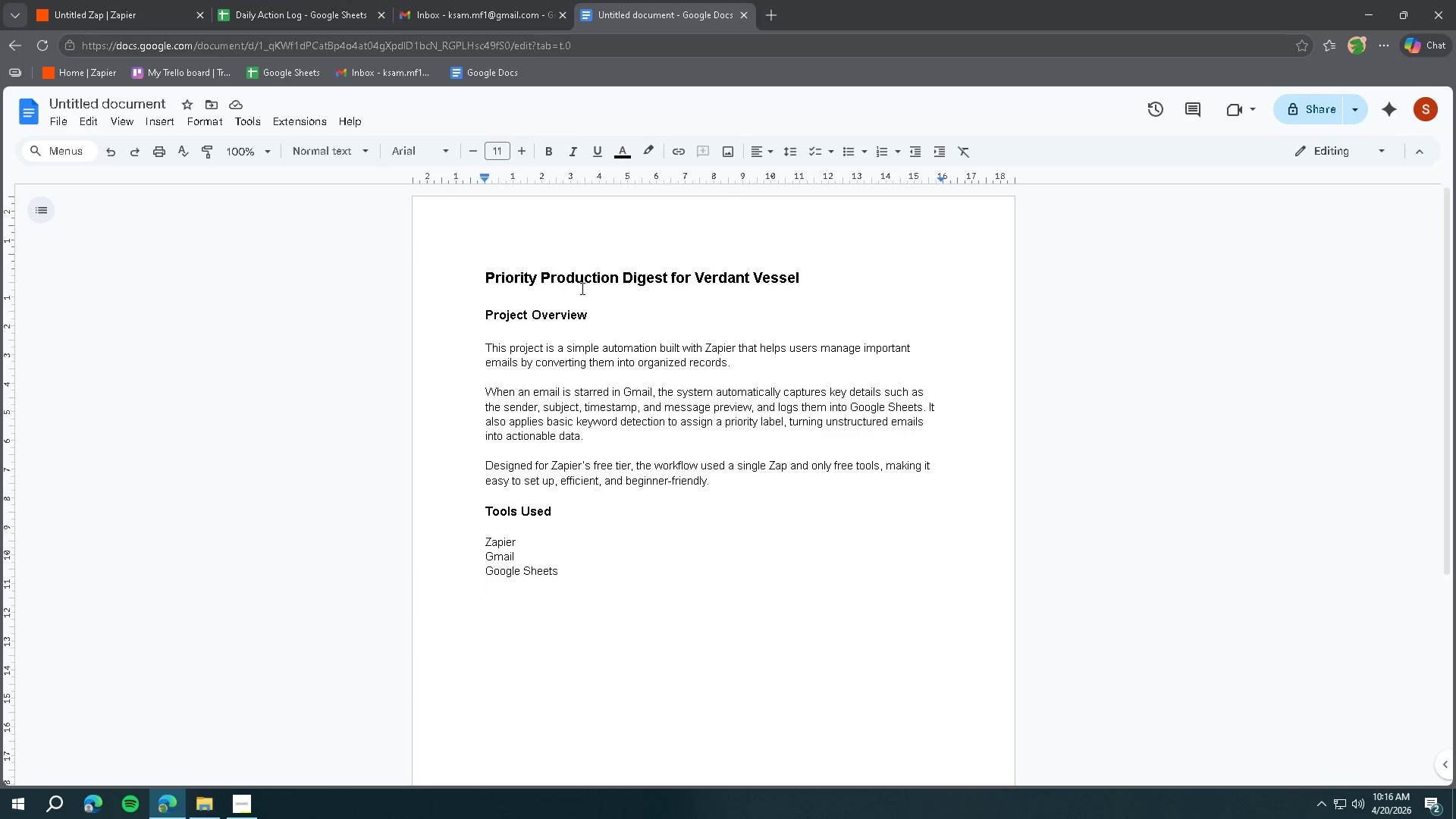 
type(Formatter by Zapier)
 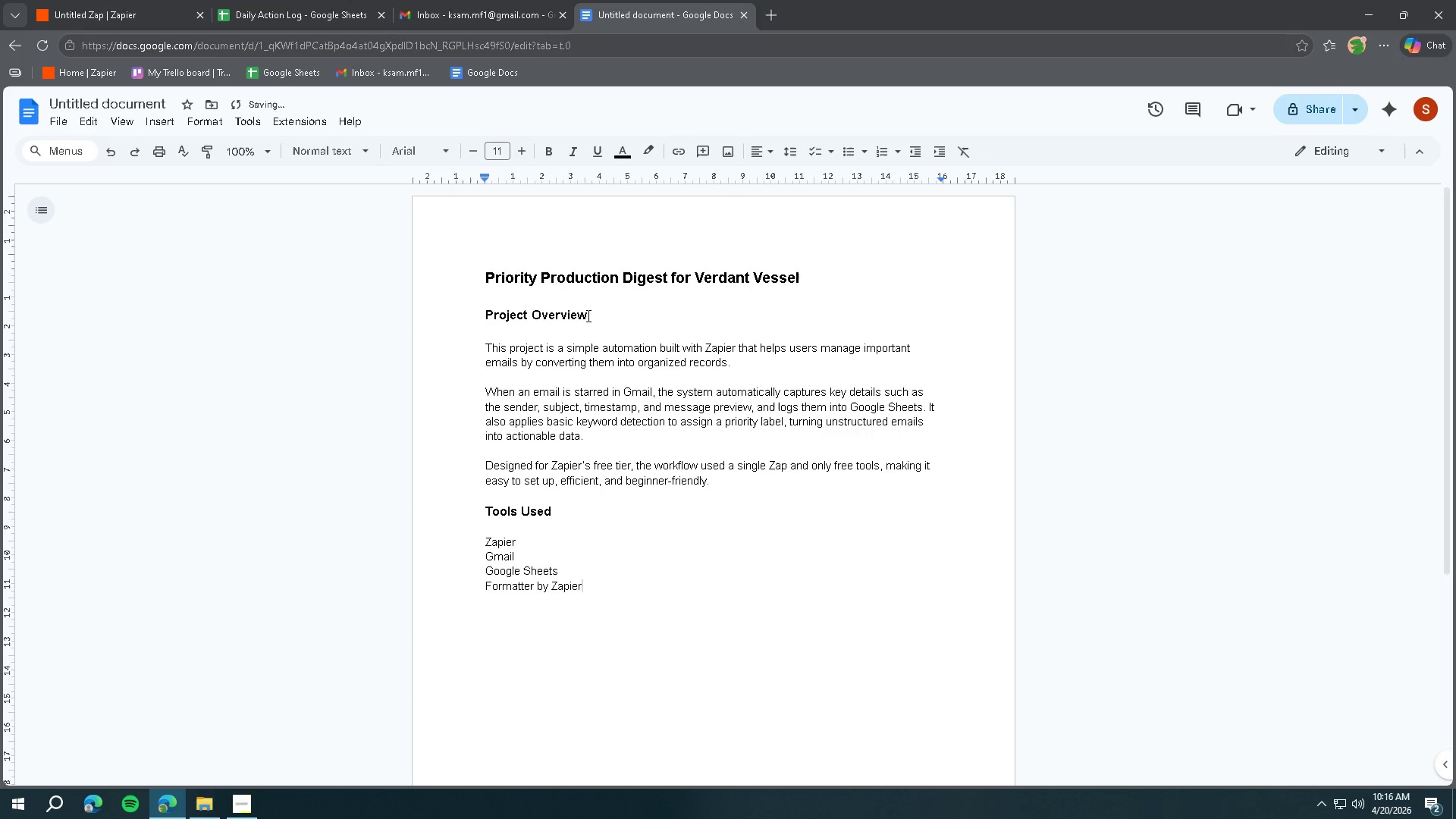 
scroll: coordinate [647, 361], scroll_direction: down, amount: 2.0
 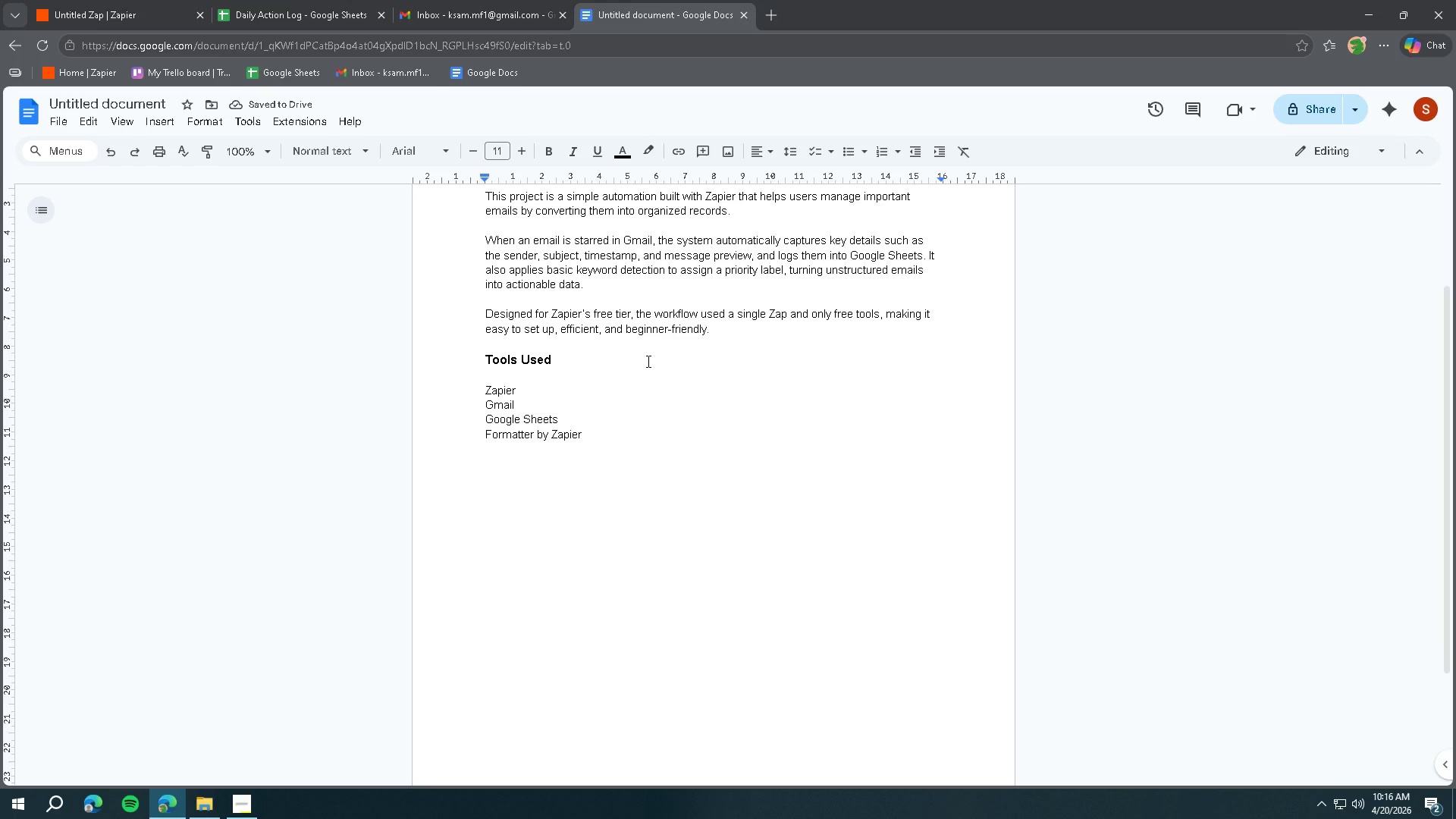 
key(Enter)
 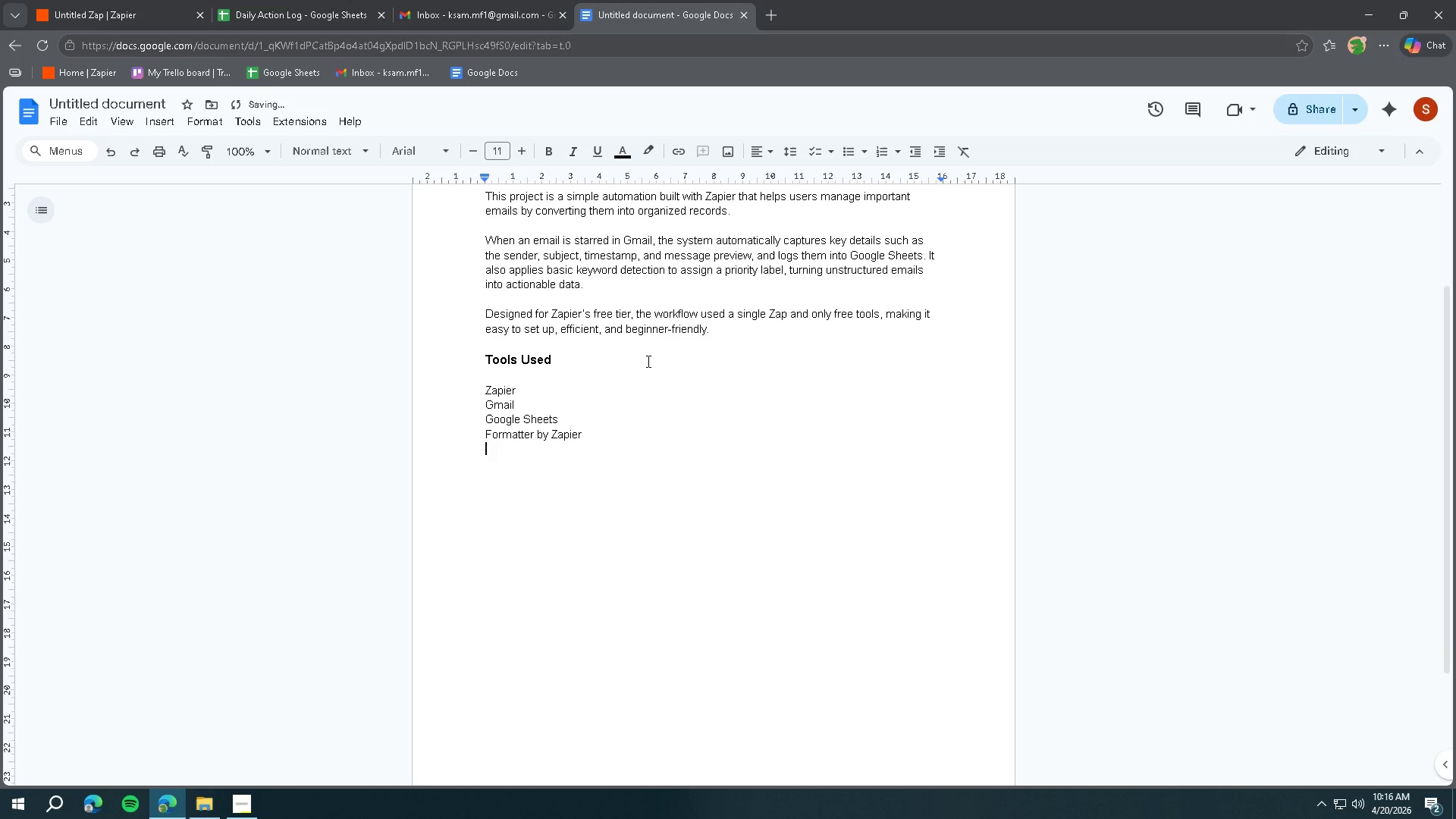 
key(Enter)
 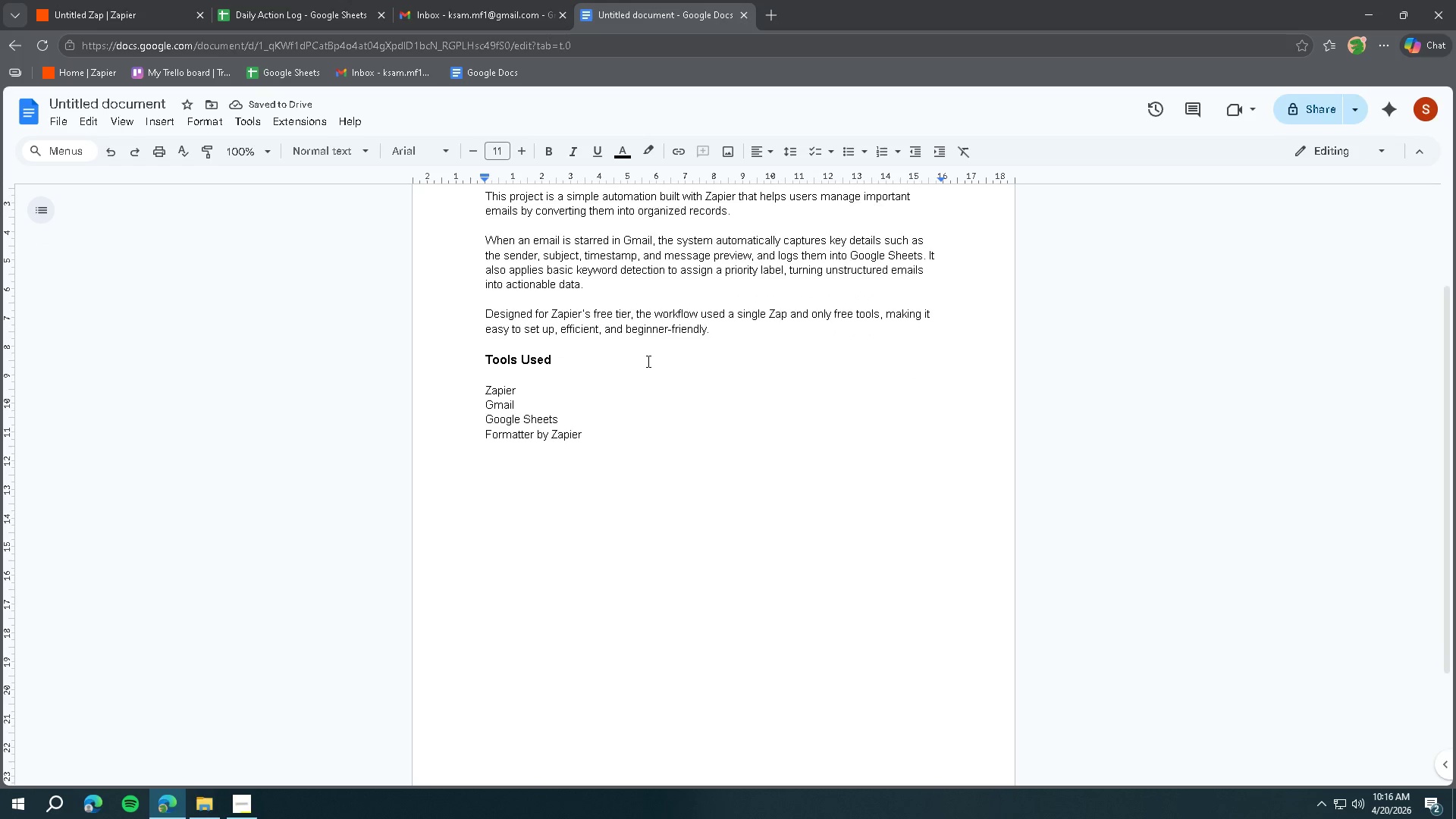 
left_click([98, 29])
 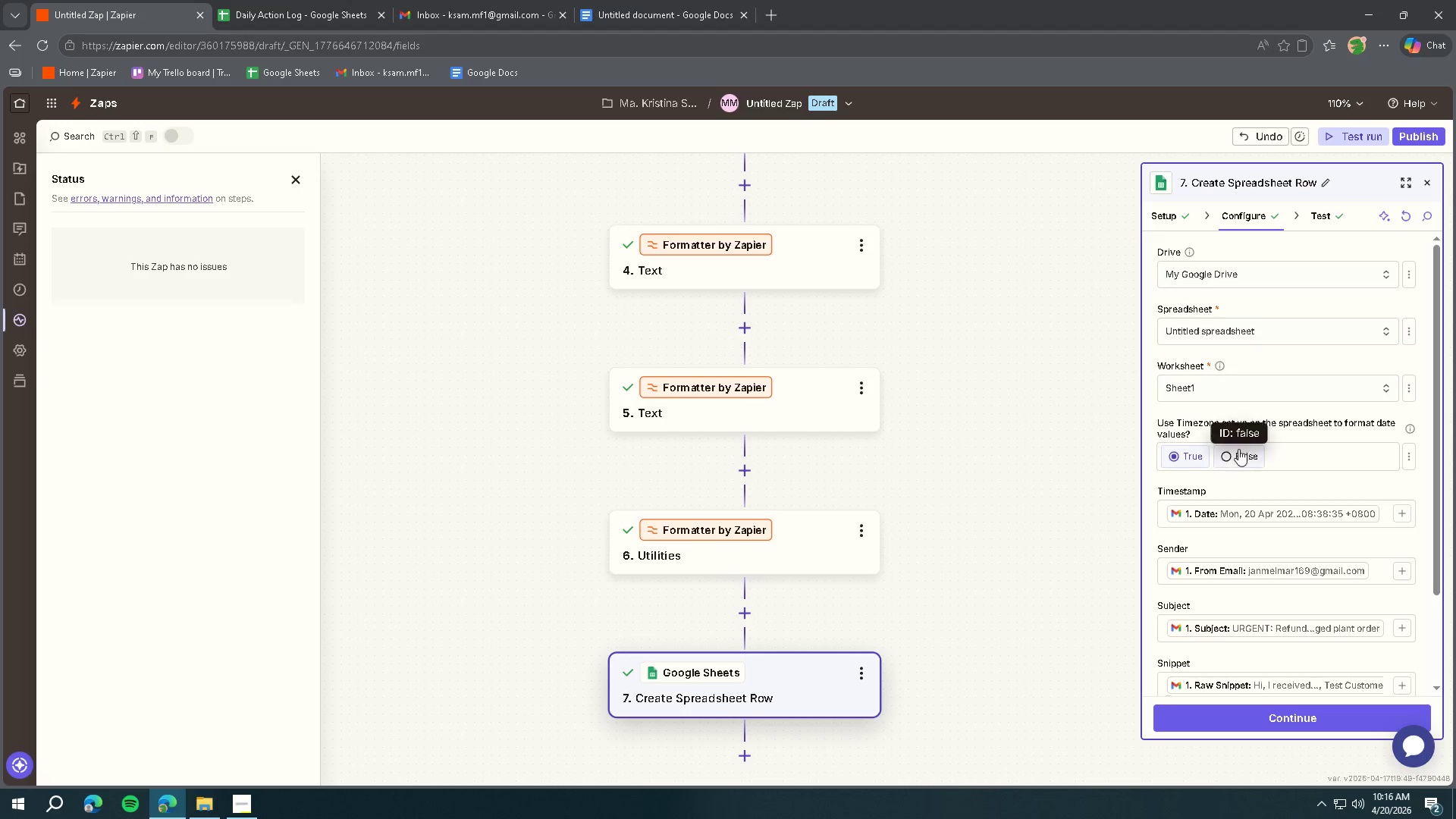 
left_click([775, 693])
 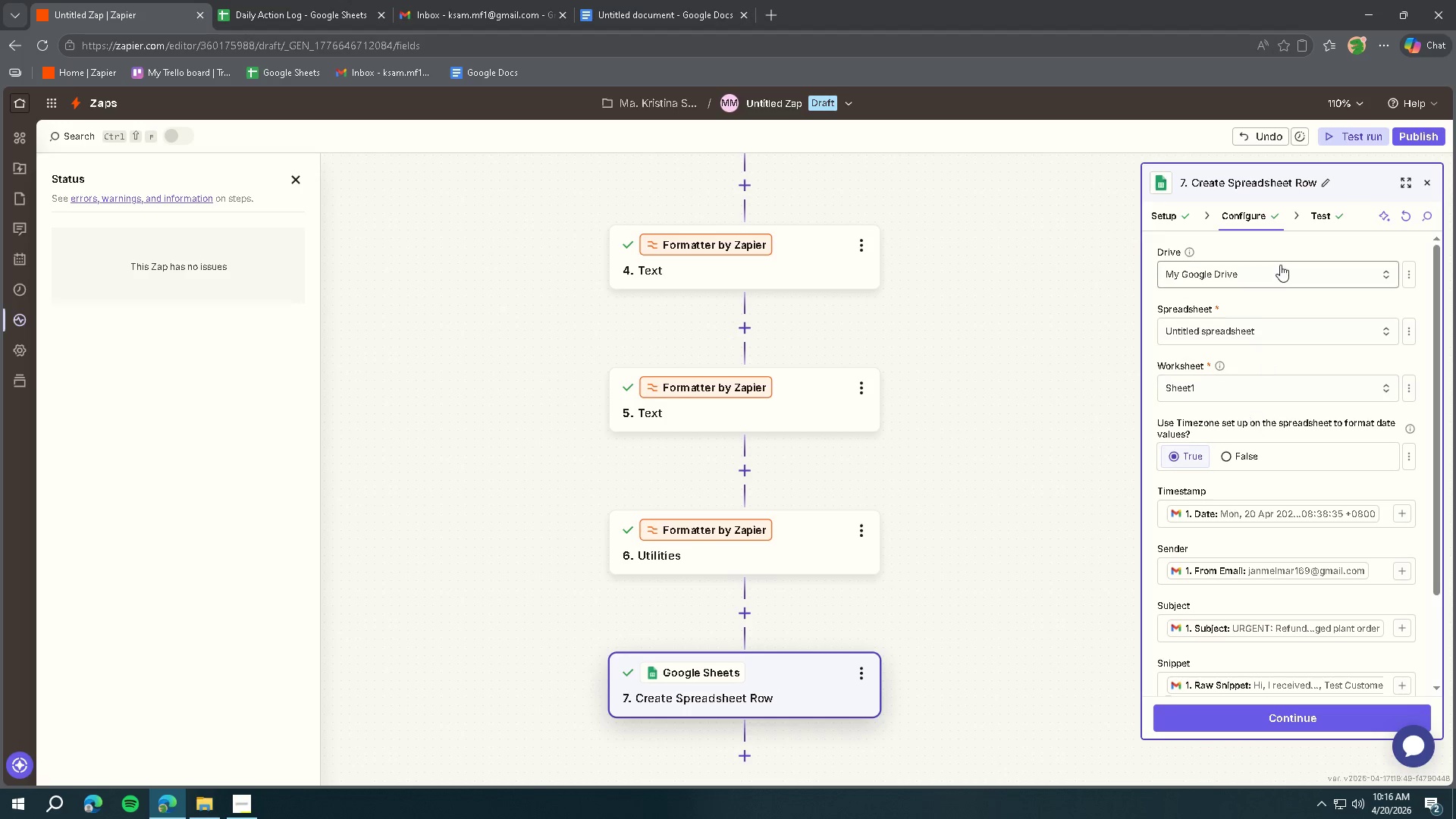 
left_click([1325, 218])
 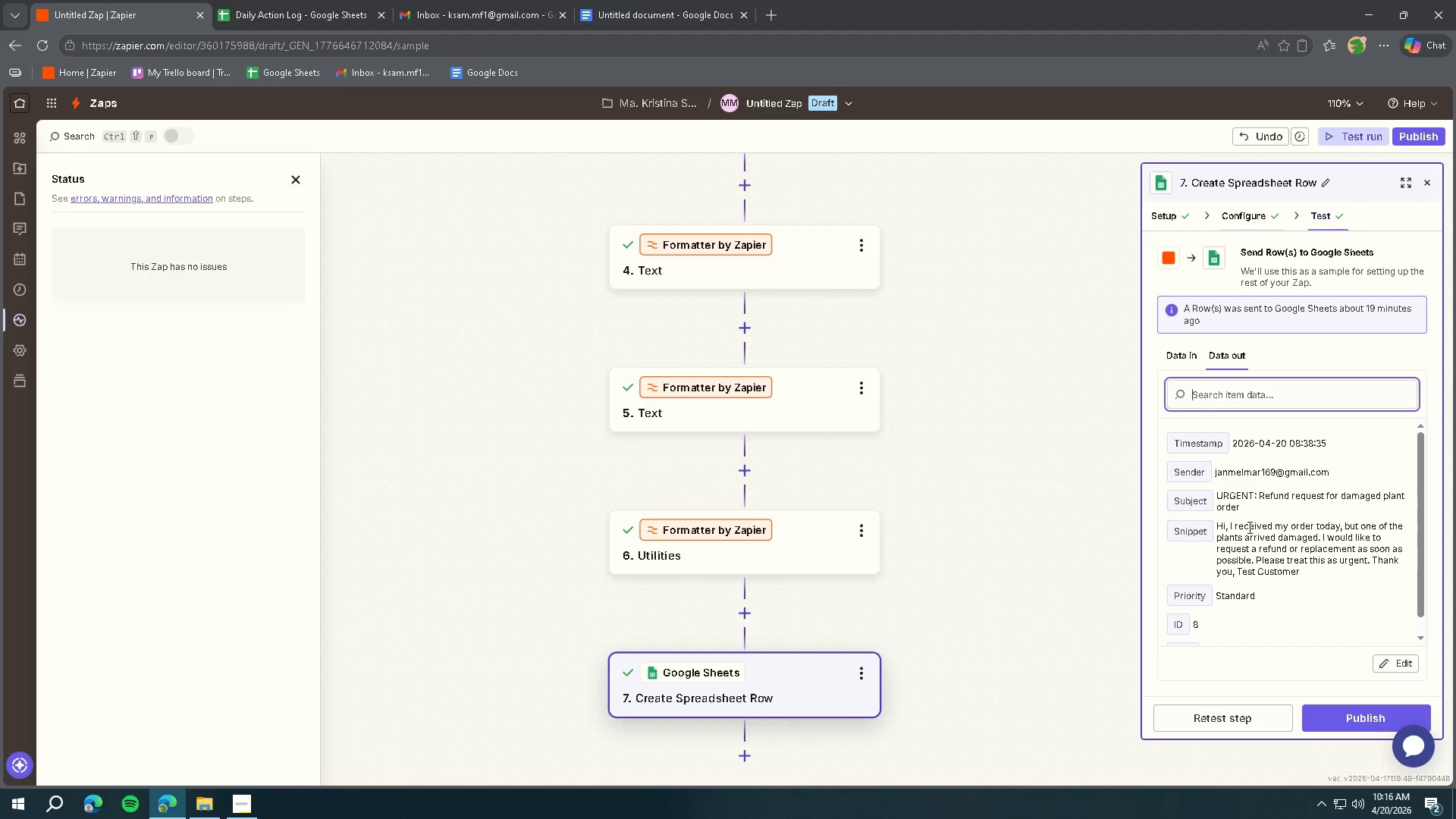 
scroll: coordinate [1248, 527], scroll_direction: down, amount: 4.0
 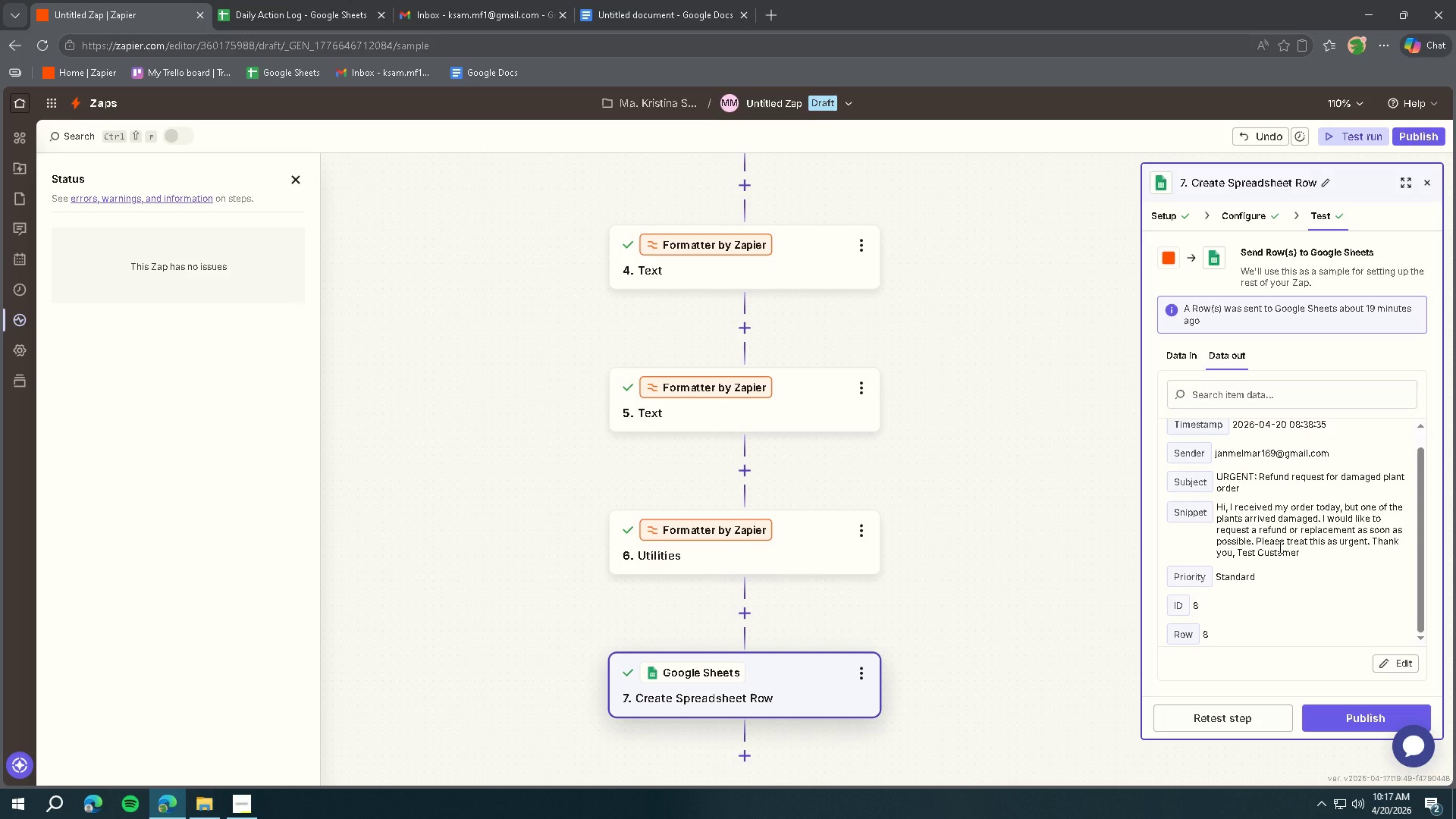 
wait(56.11)
 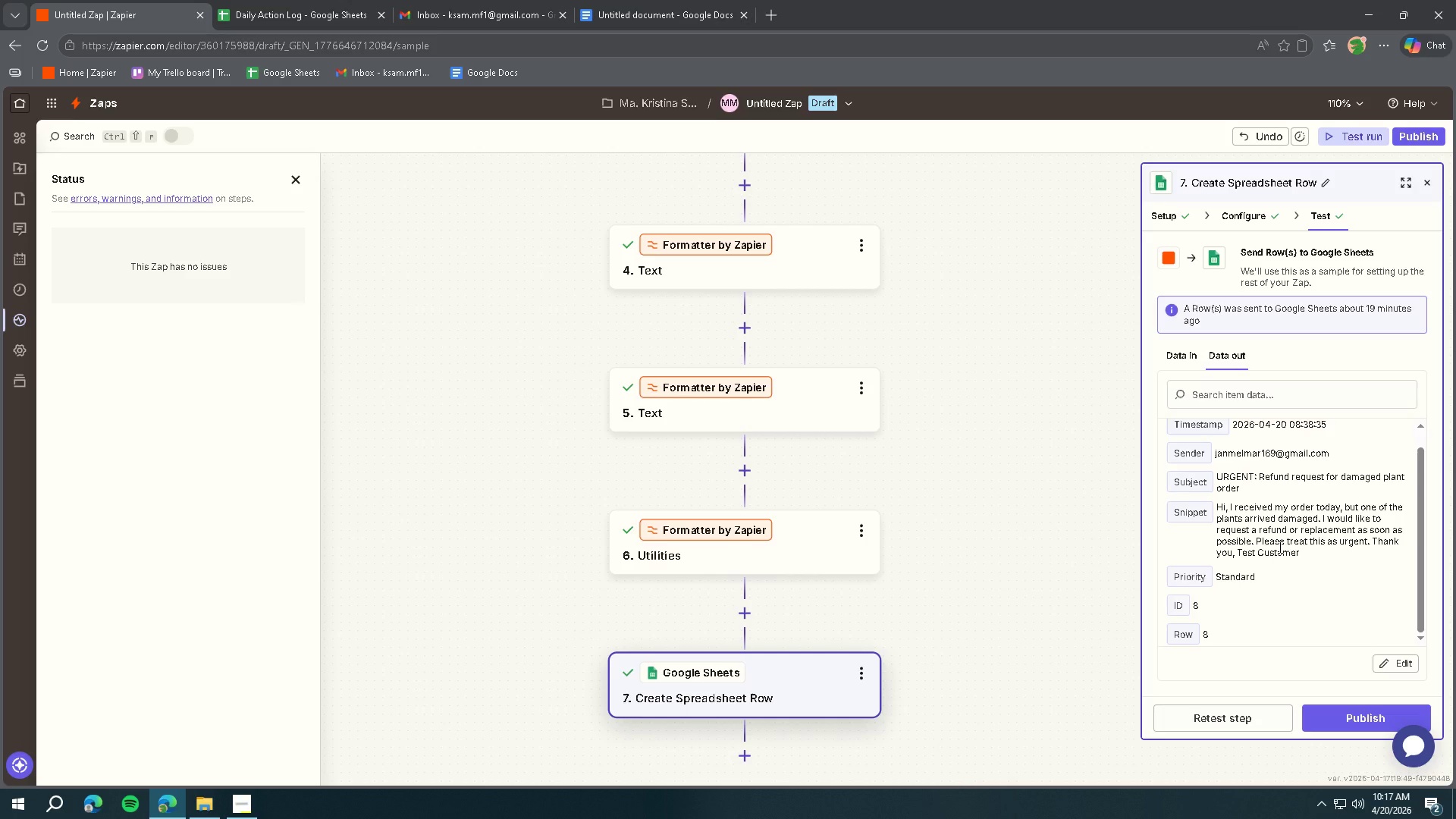 
left_click([238, 814])